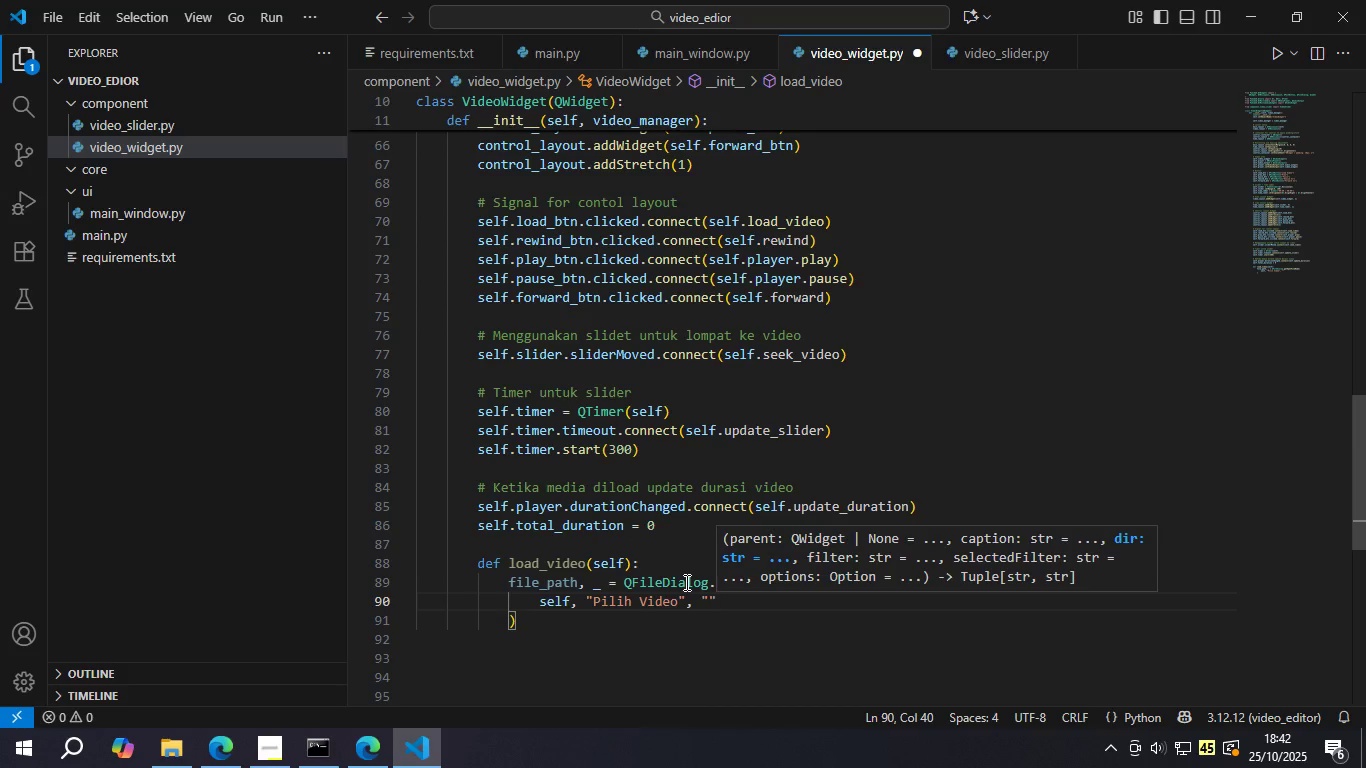 
type(, "Video Files (*.mp4, *.avi )
 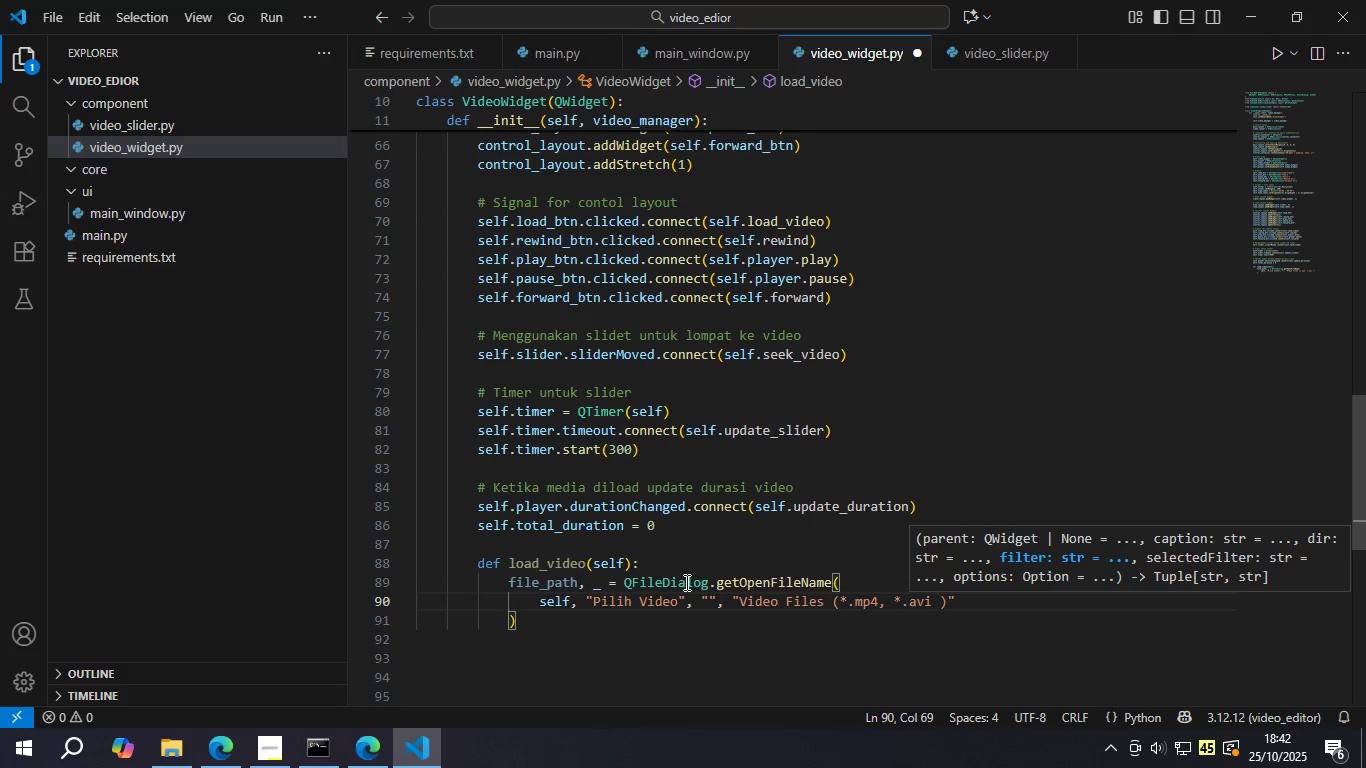 
type(*.mov)
 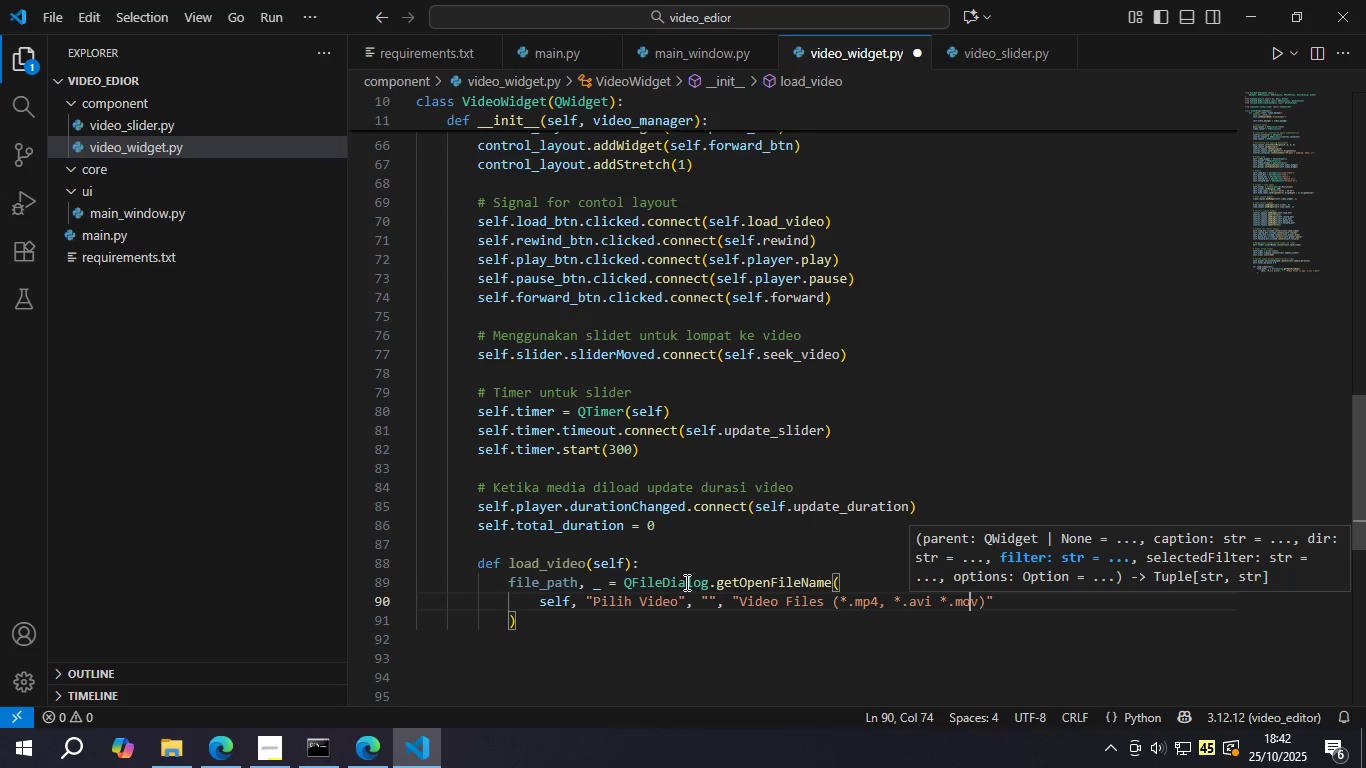 
hold_key(key=ArrowLeft, duration=0.83)
 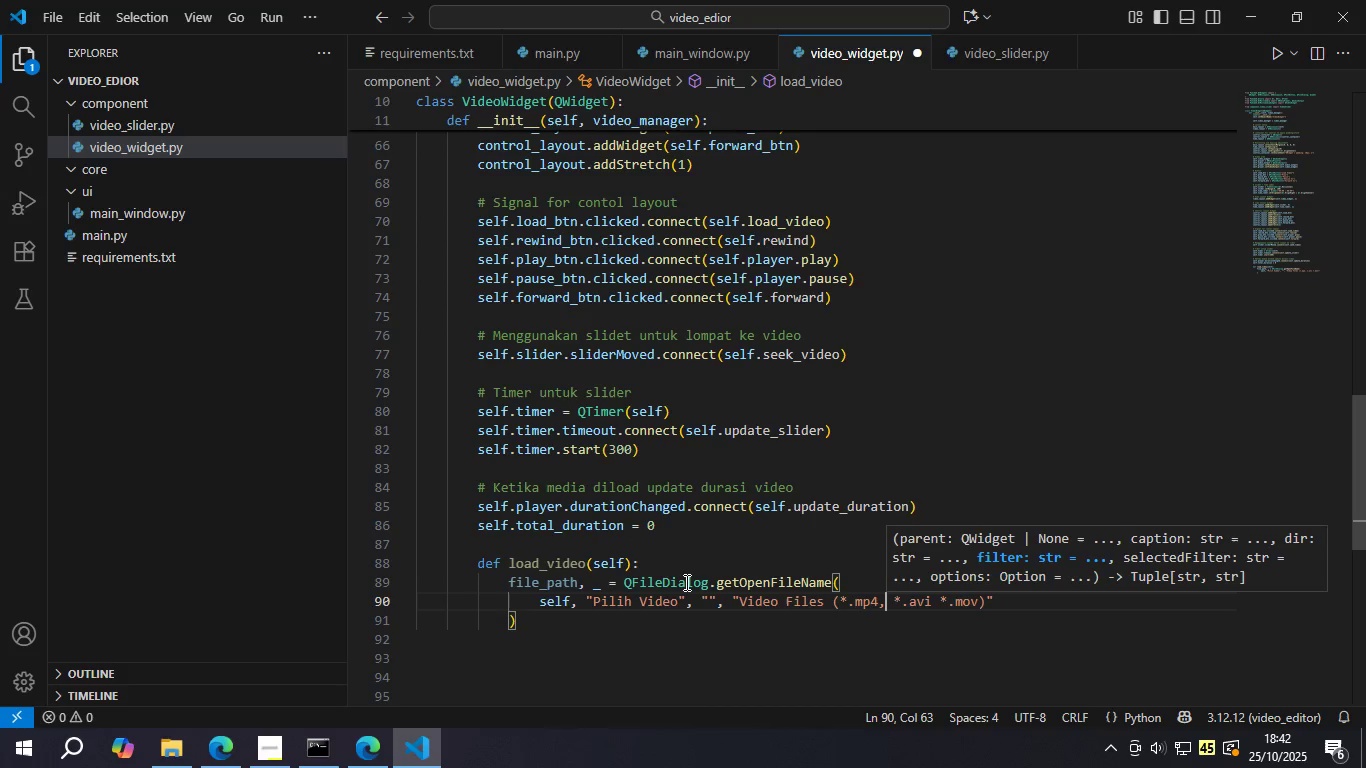 
key(ArrowLeft)
 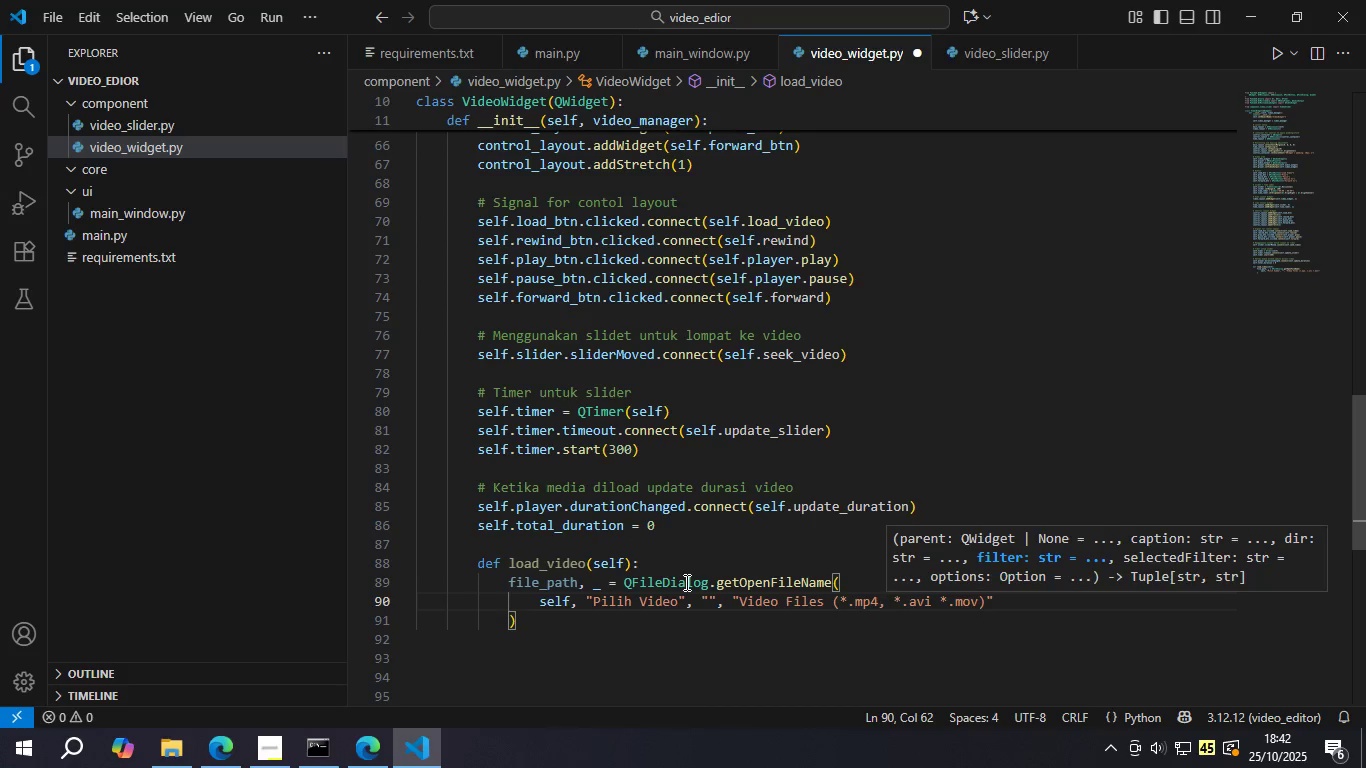 
key(Backspace)
 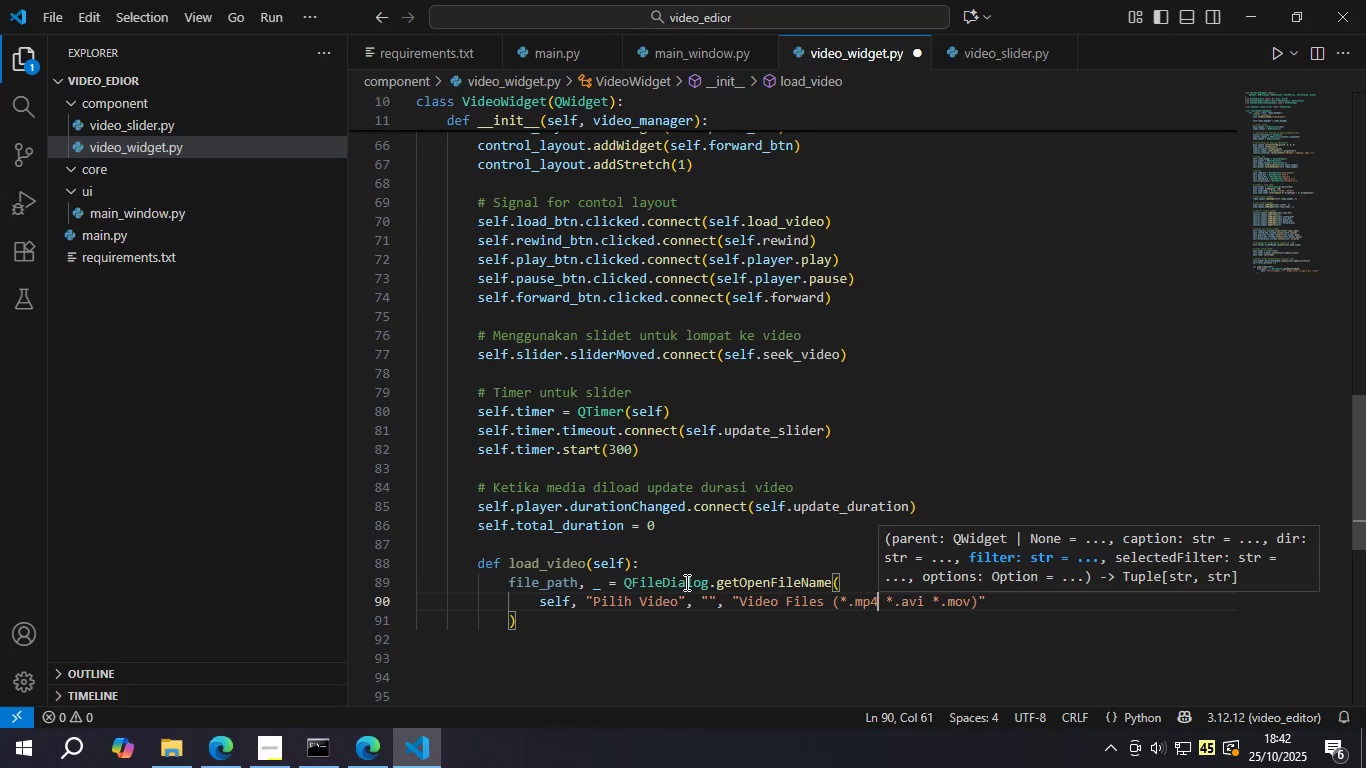 
key(Control+S)
 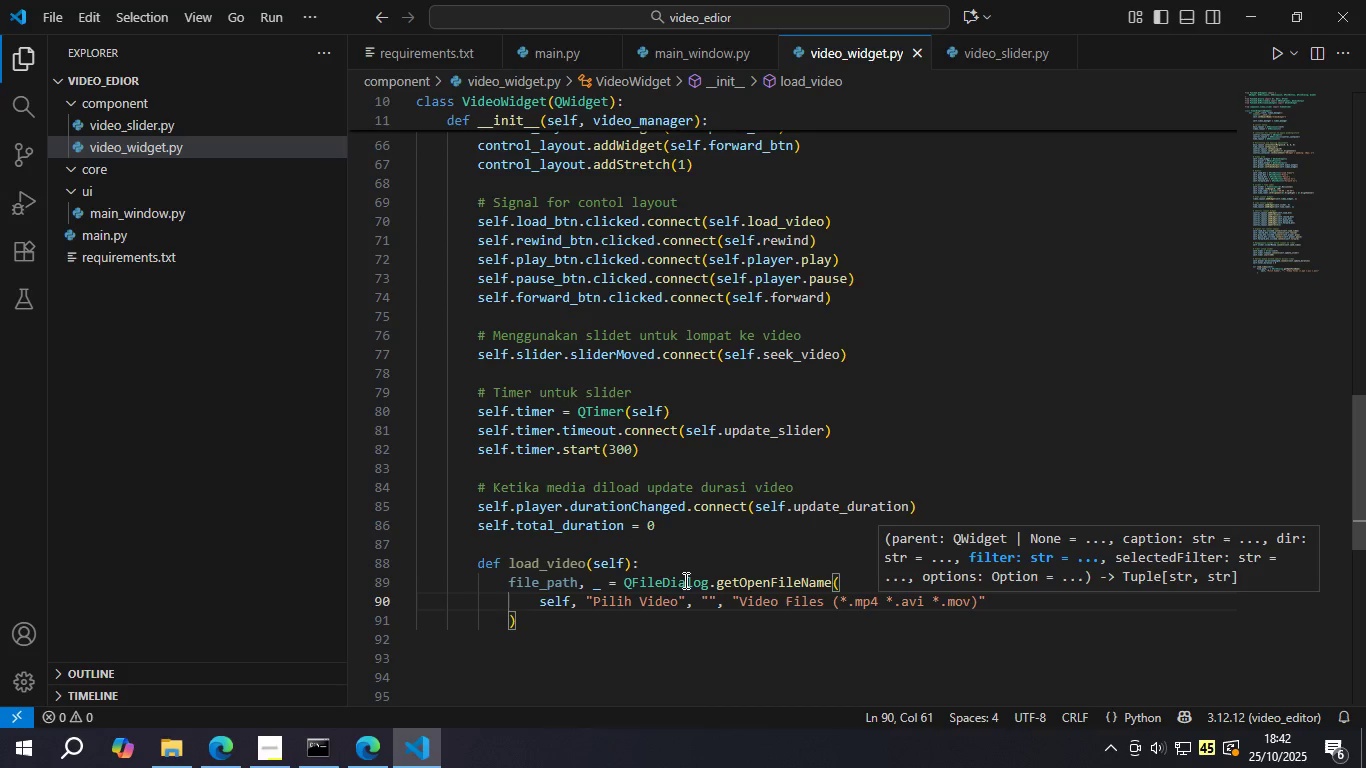 
left_click([623, 622])
 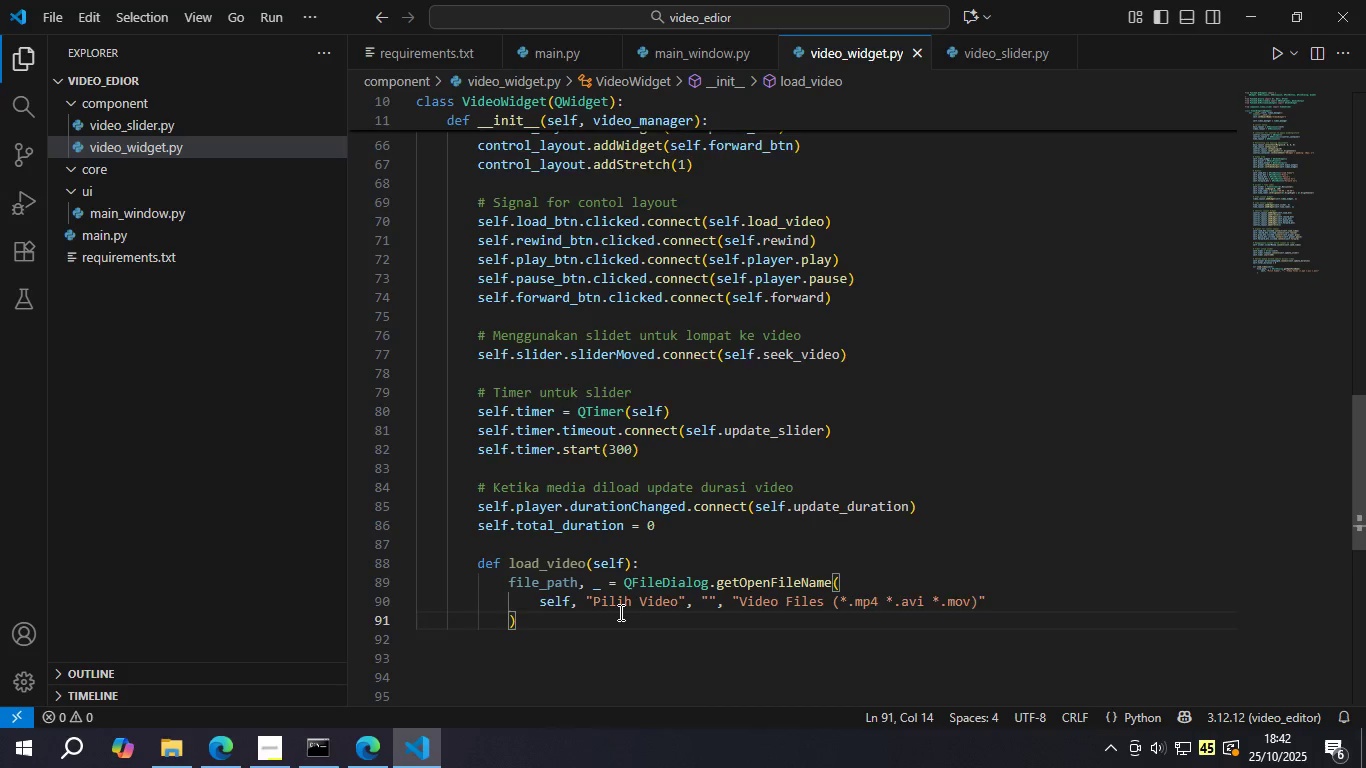 
key(Enter)
 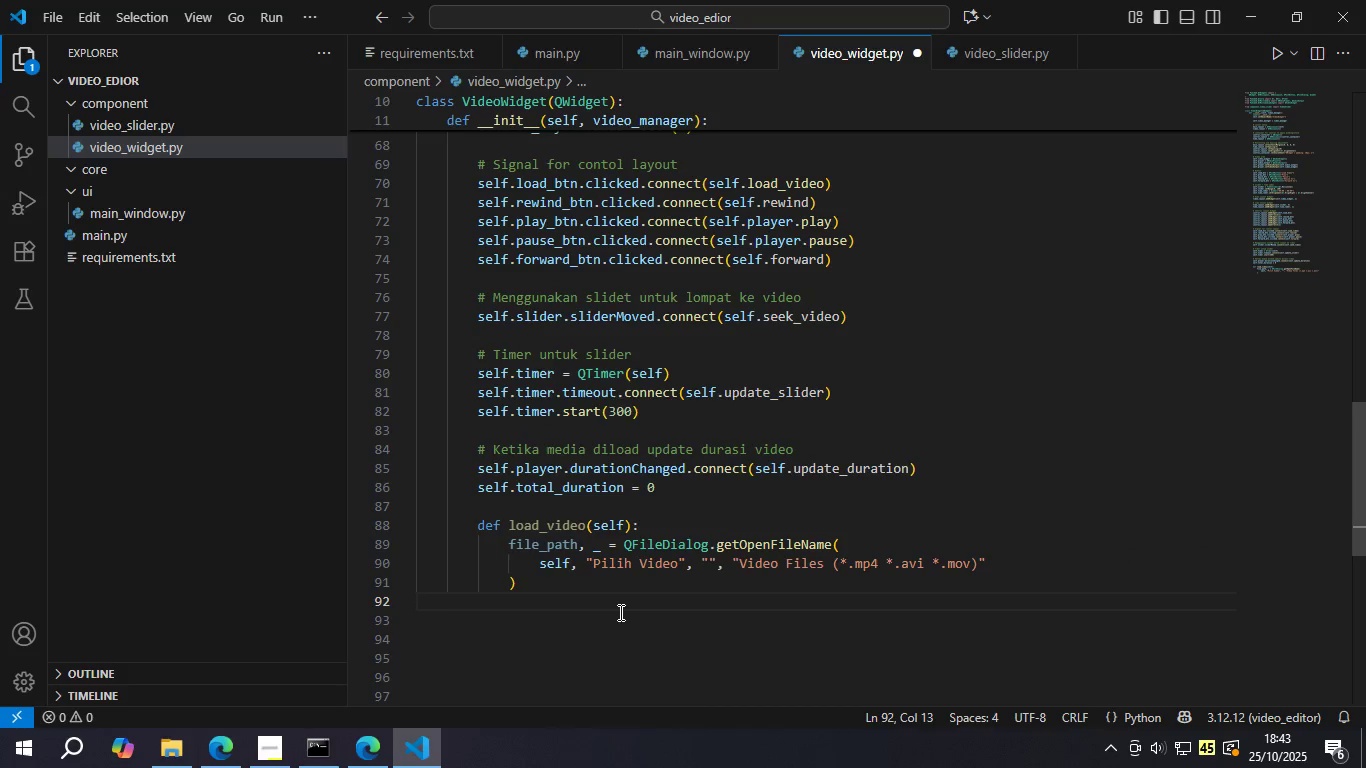 
type(if file)
 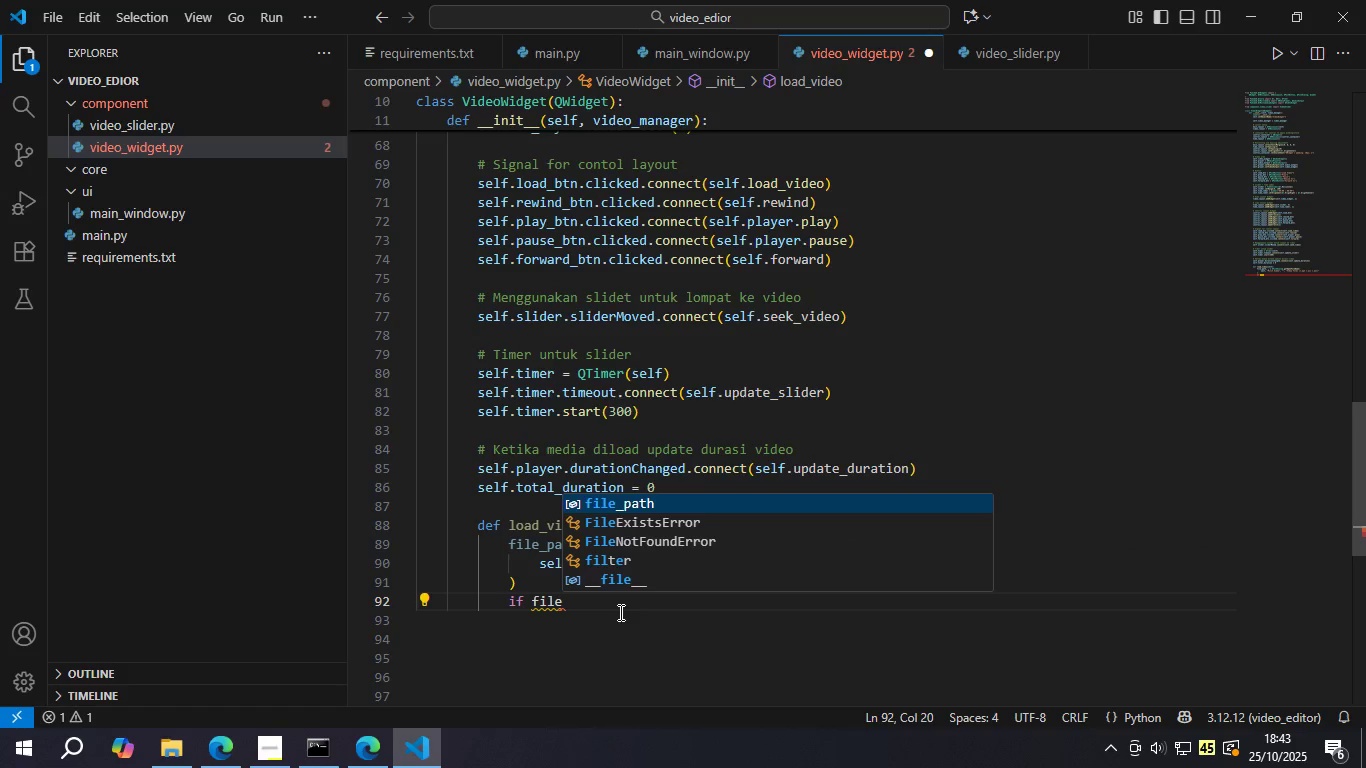 
key(Enter)
 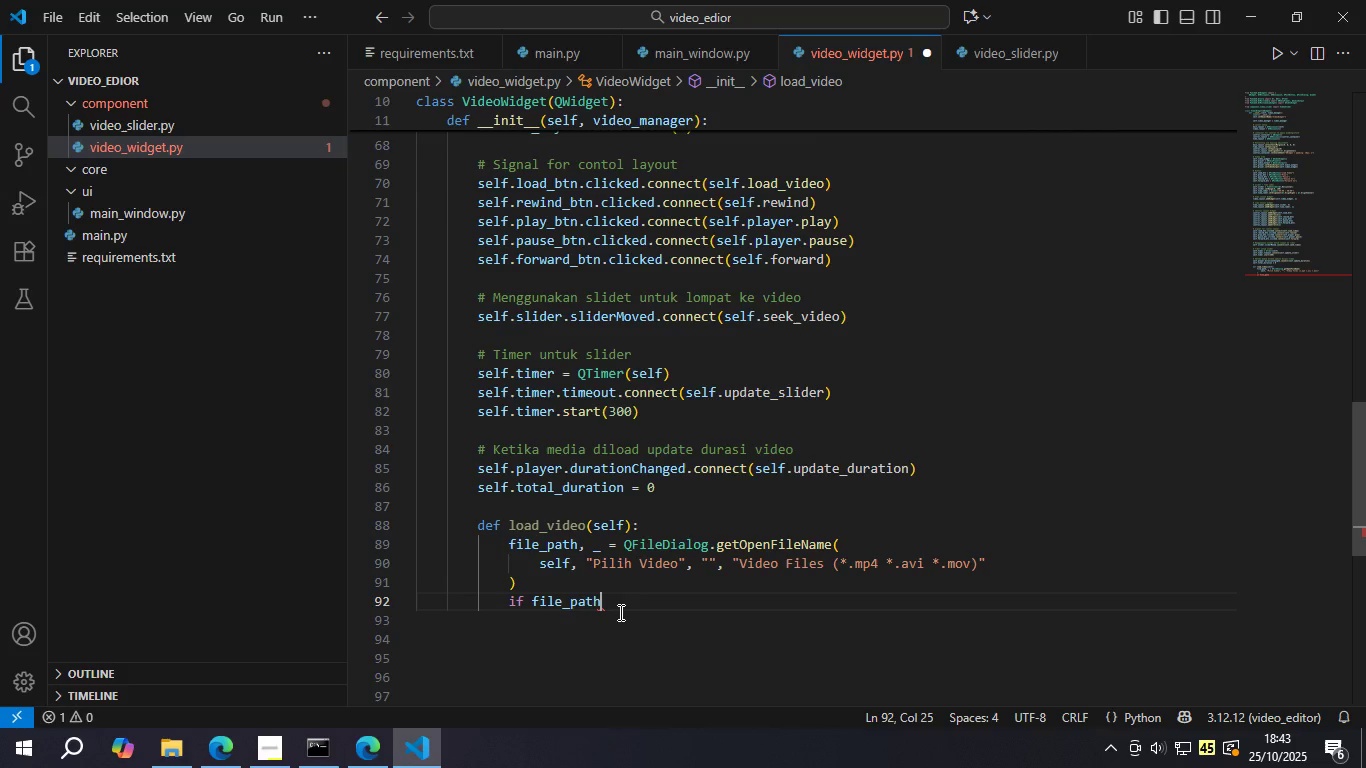 
key(Shift+Semicolon)
 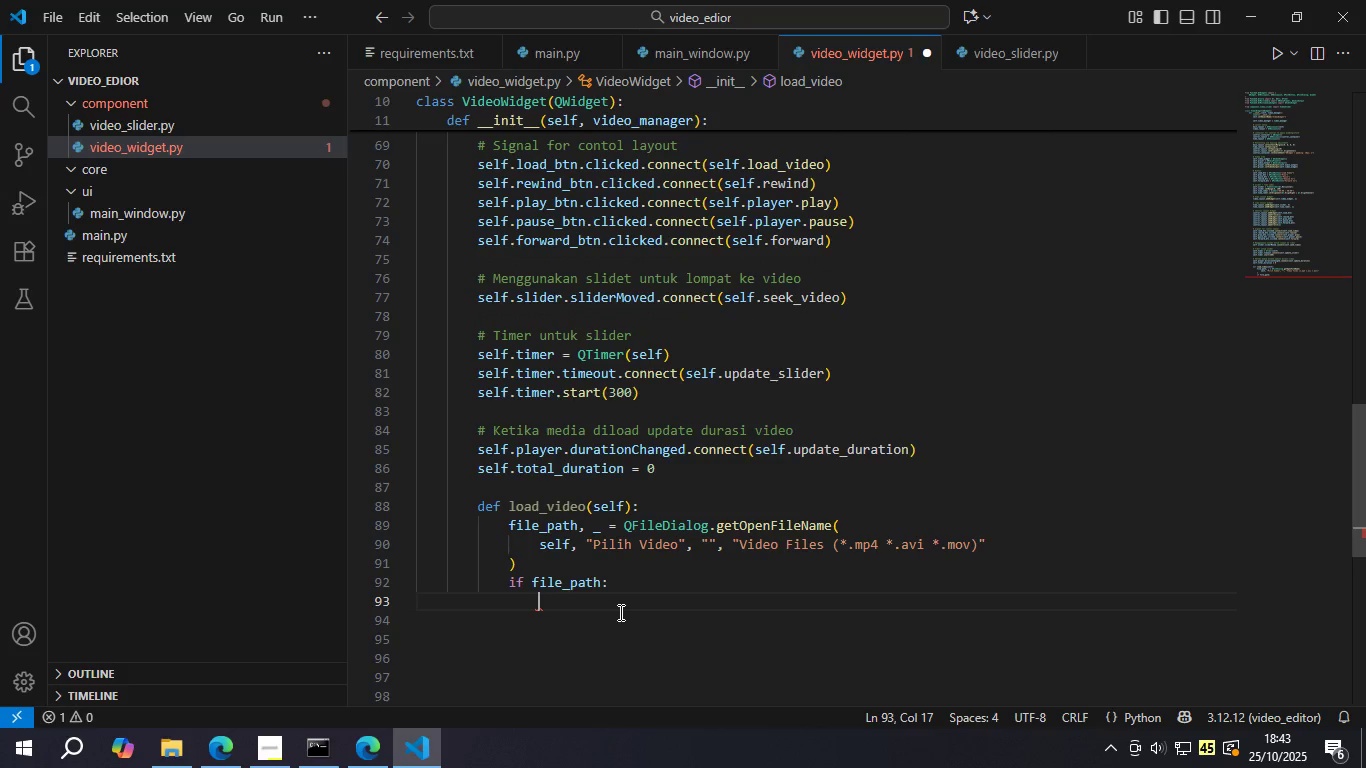 
key(Enter)
 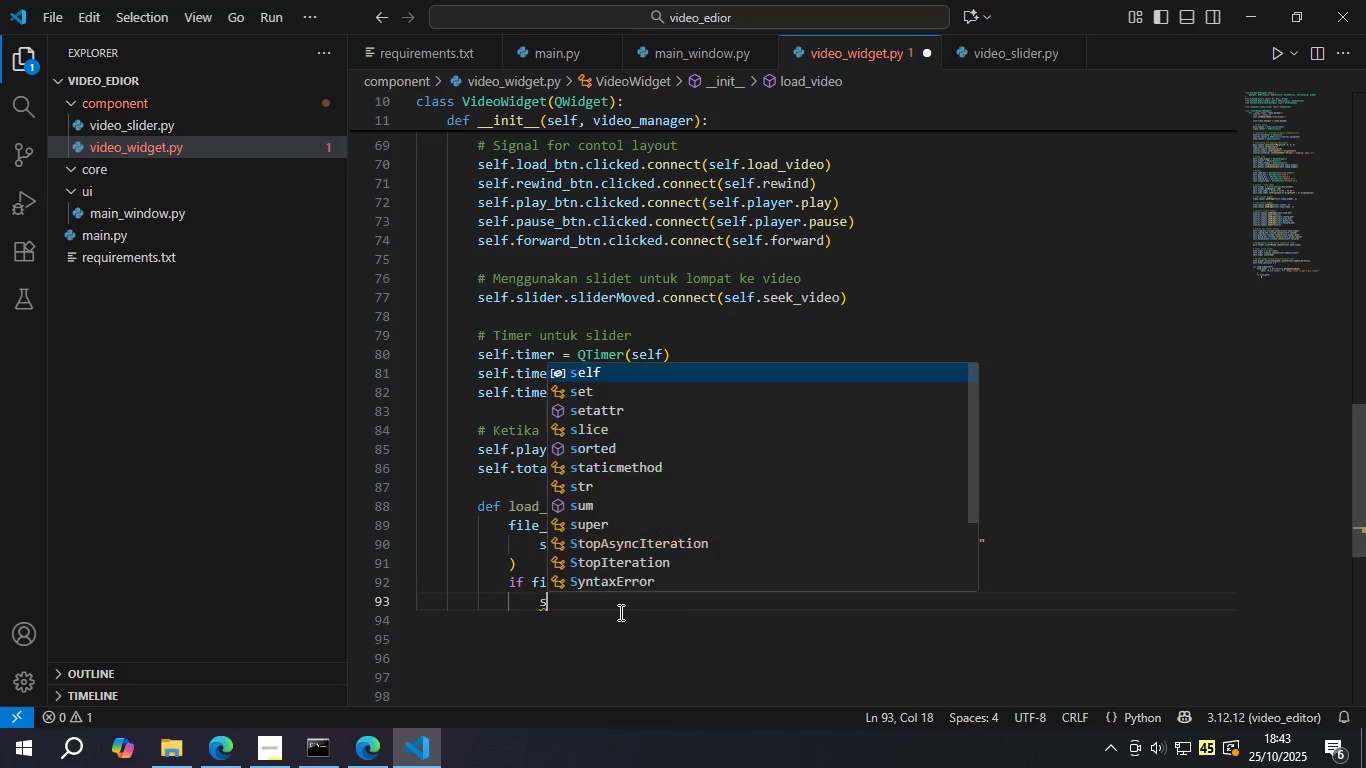 
type(self.player.setSource*)
key(Backspace)
type(()
 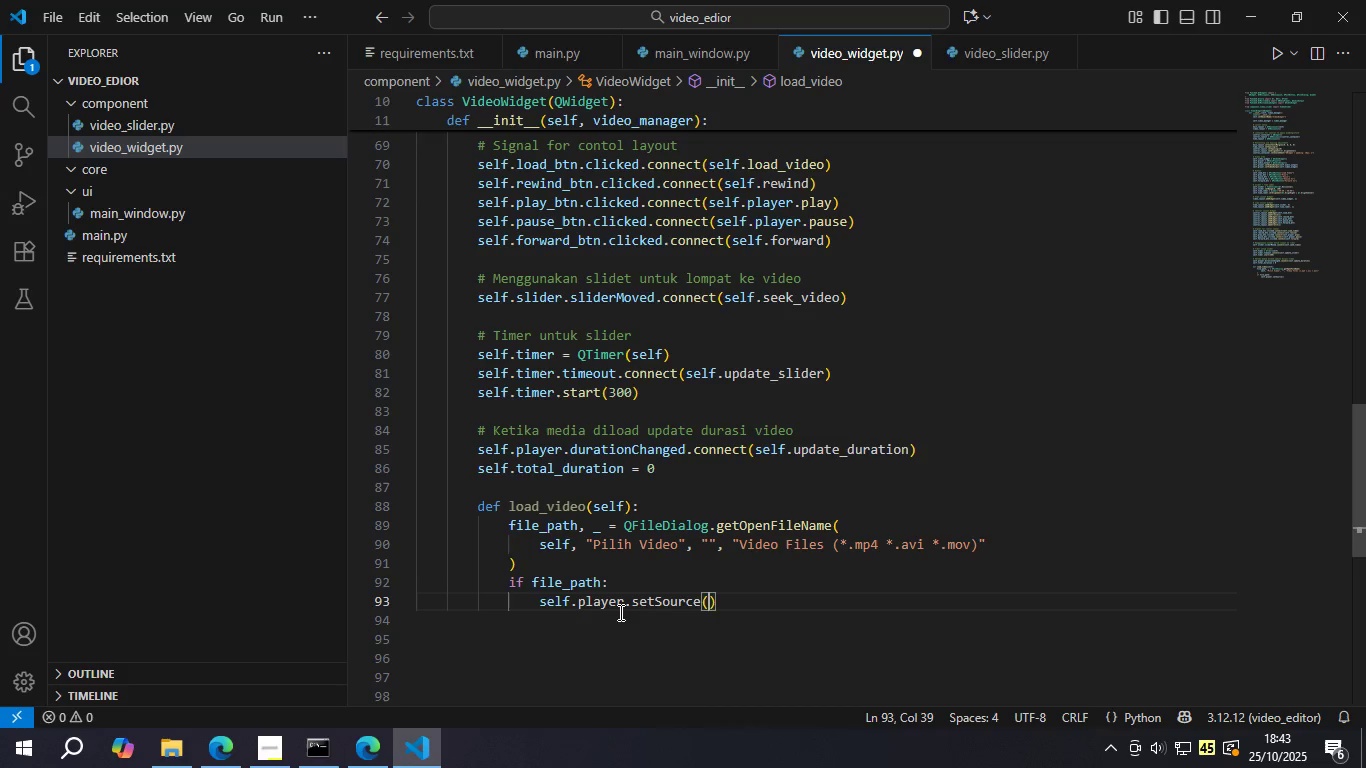 
type(QUrl)
 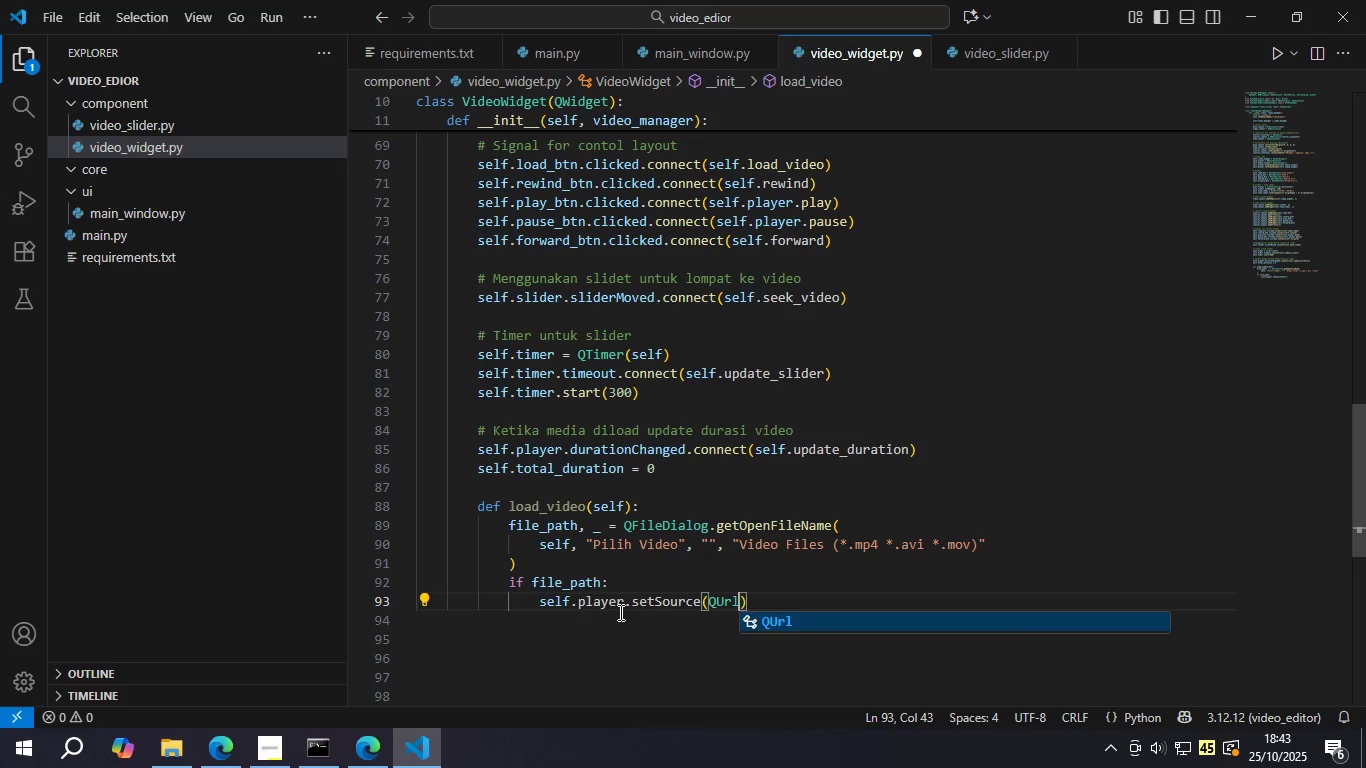 
key(Enter)
 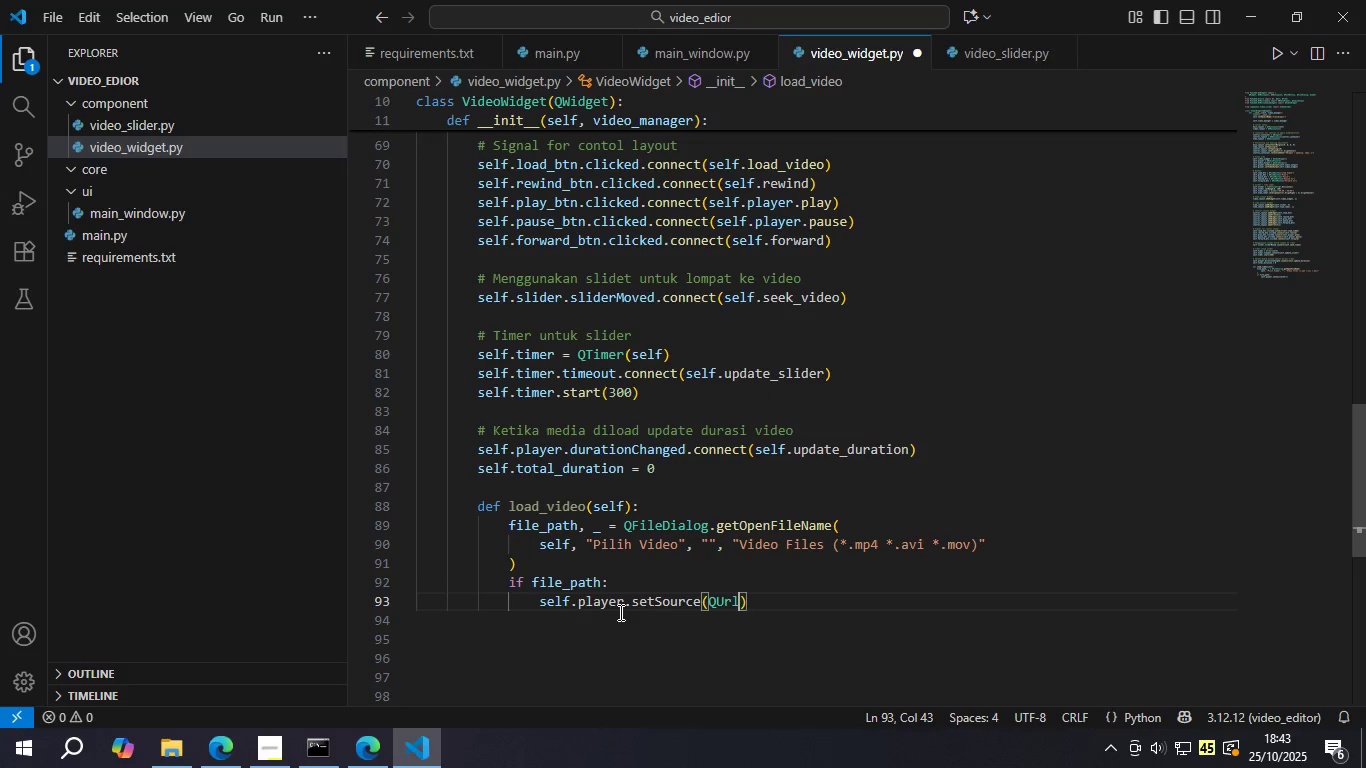 
type(, )
key(Backspace)
key(Backspace)
type(.fro)
 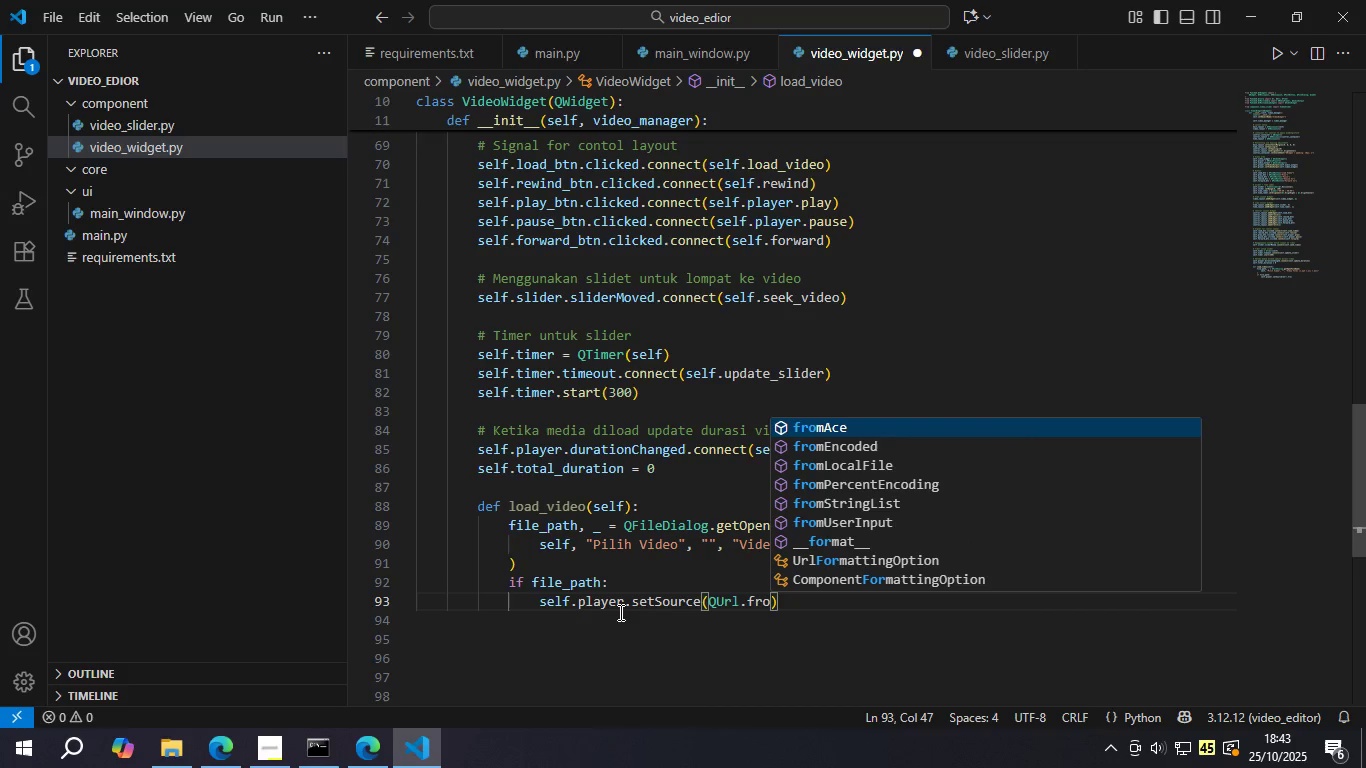 
key(ArrowDown)
 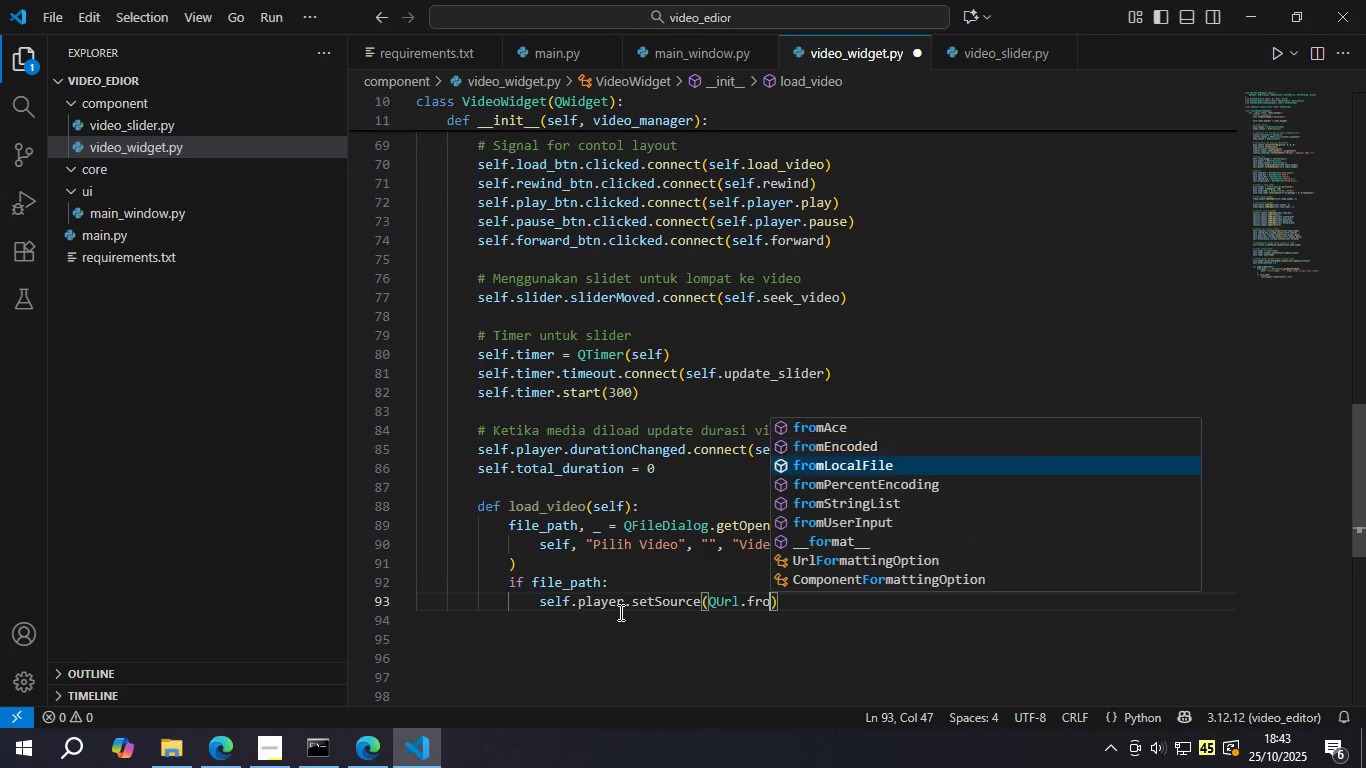 
key(ArrowDown)
 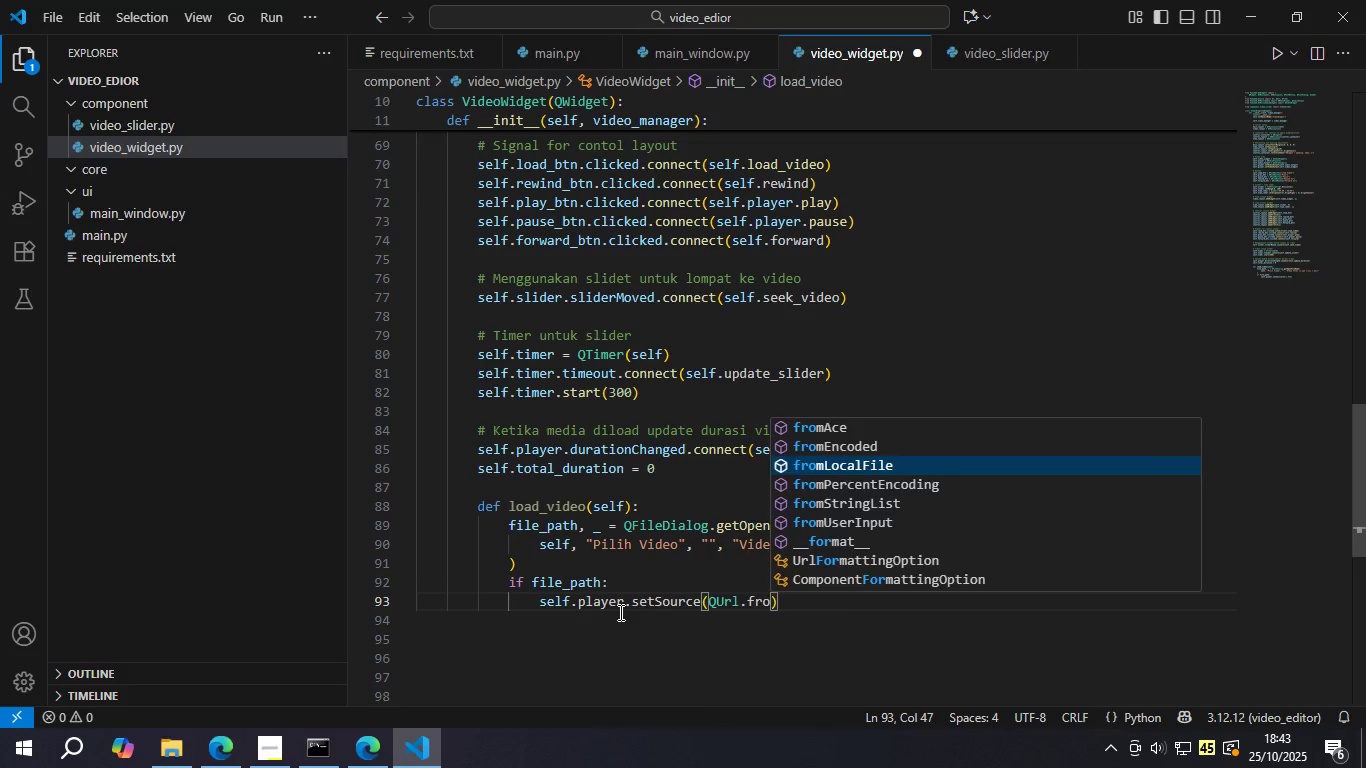 
key(Enter)
 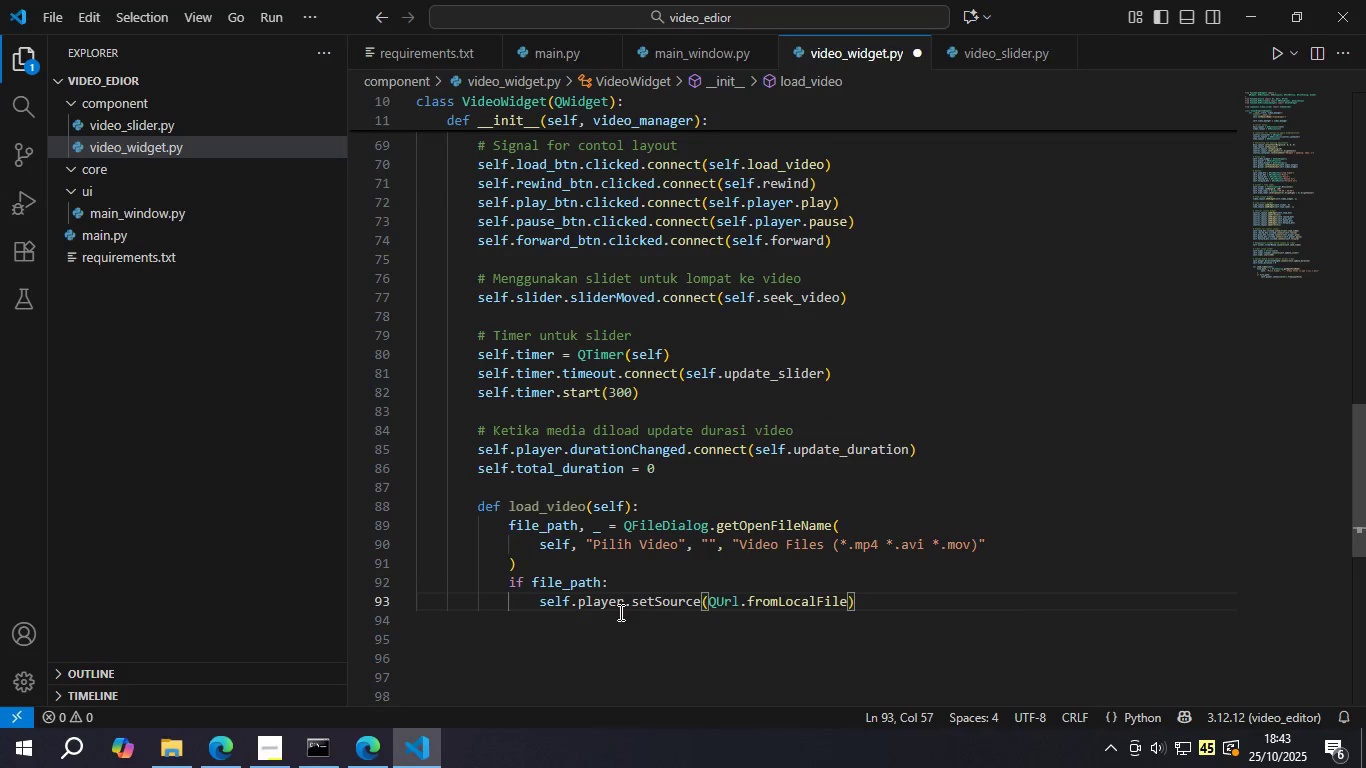 
type((file)
 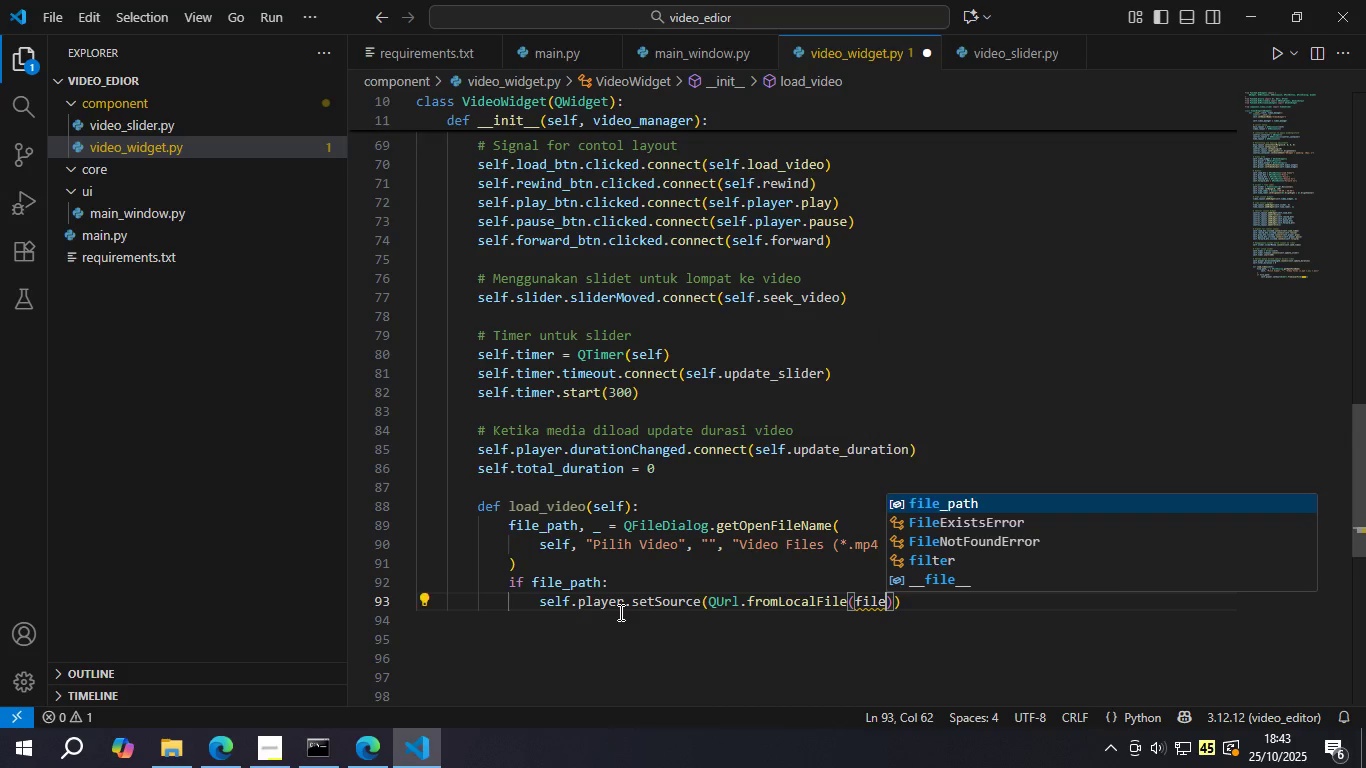 
key(Enter)
 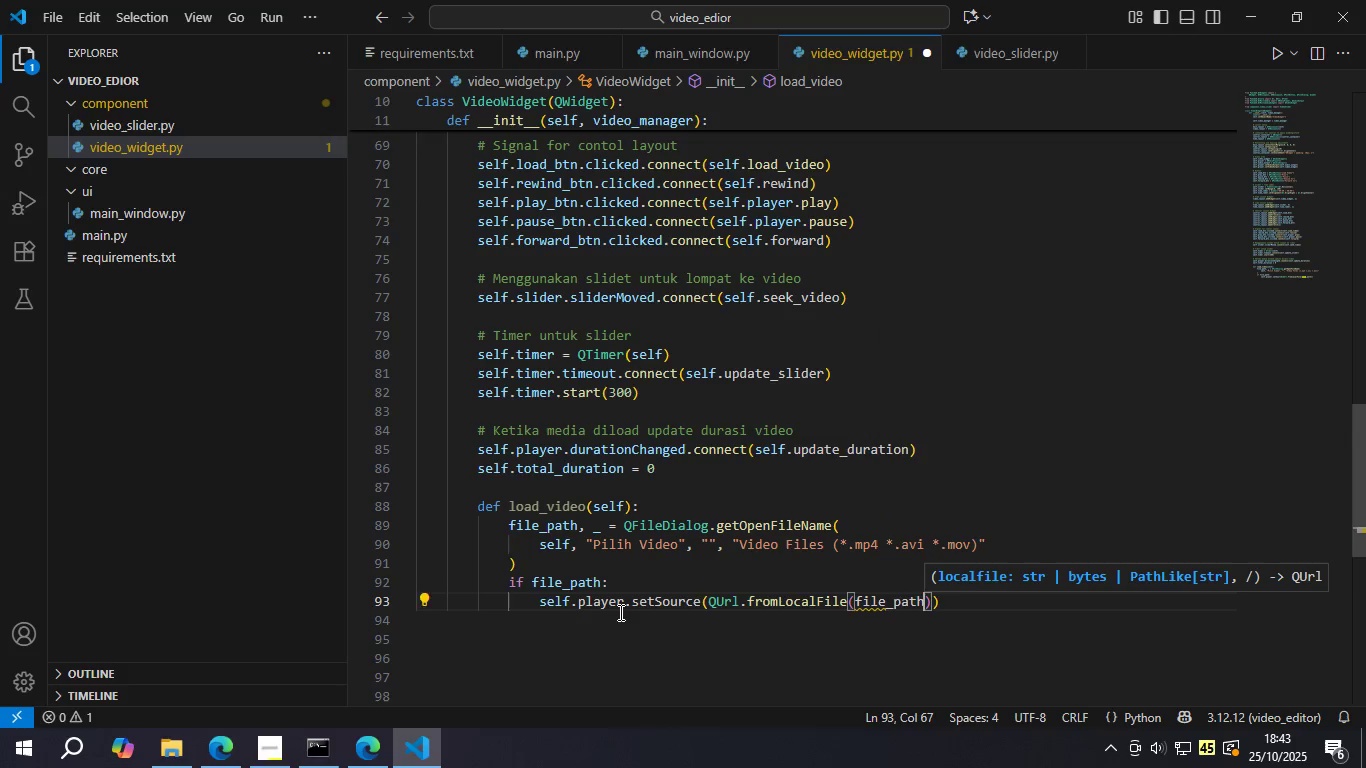 
key(ArrowRight)
 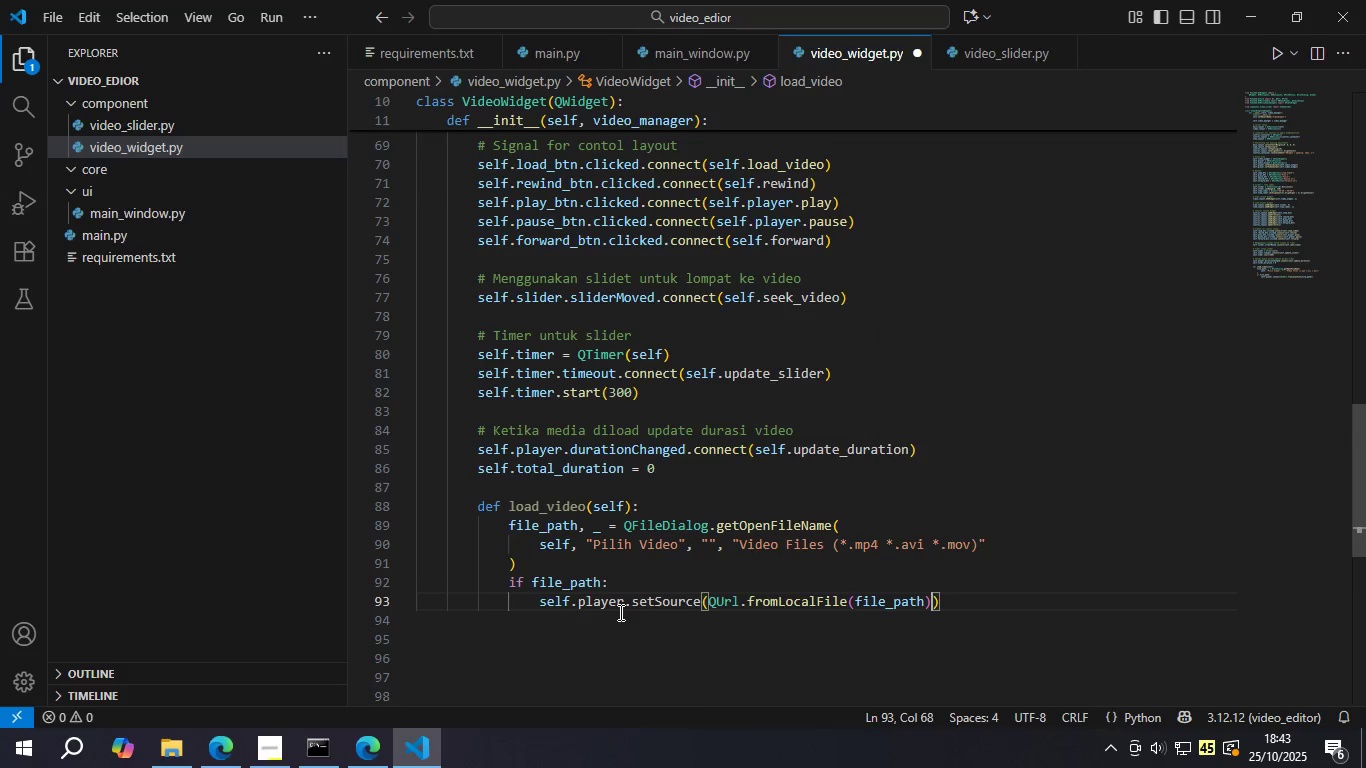 
key(ArrowRight)
 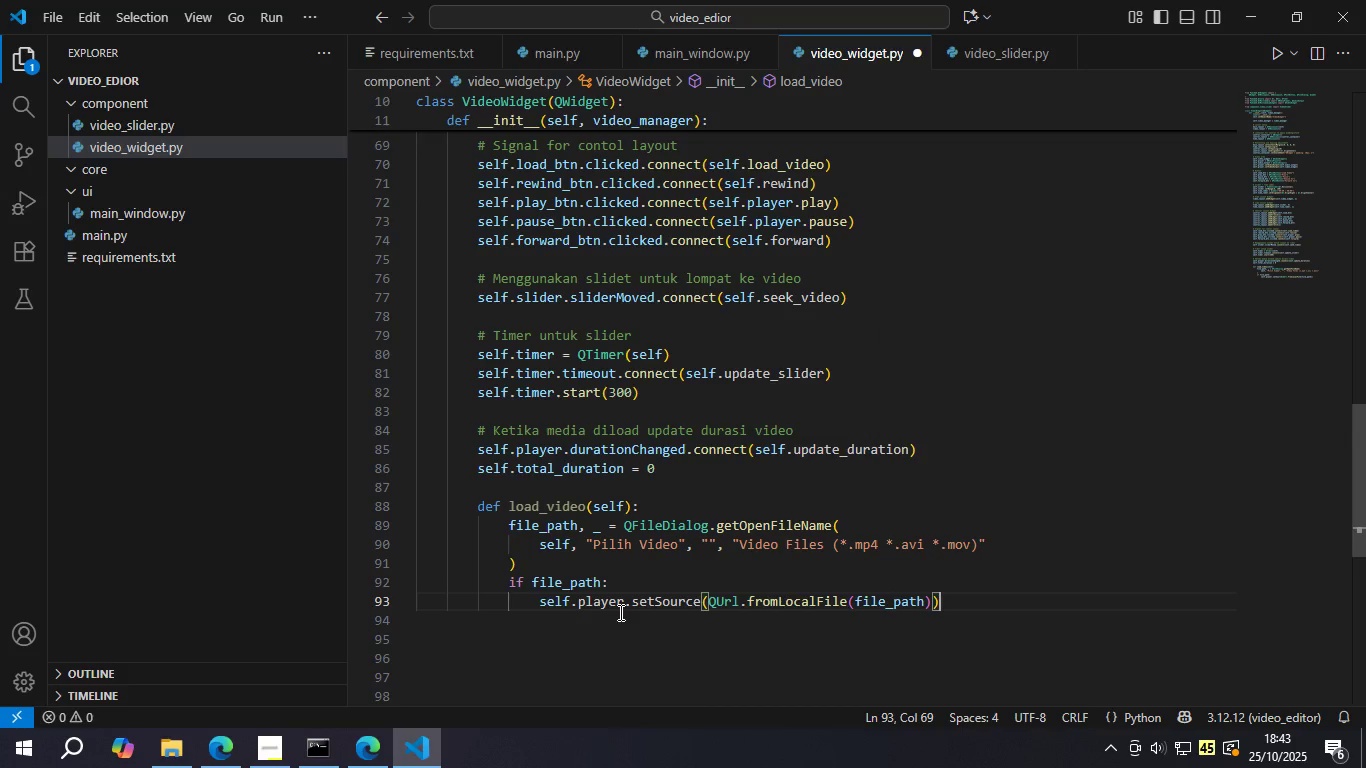 
key(Enter)
 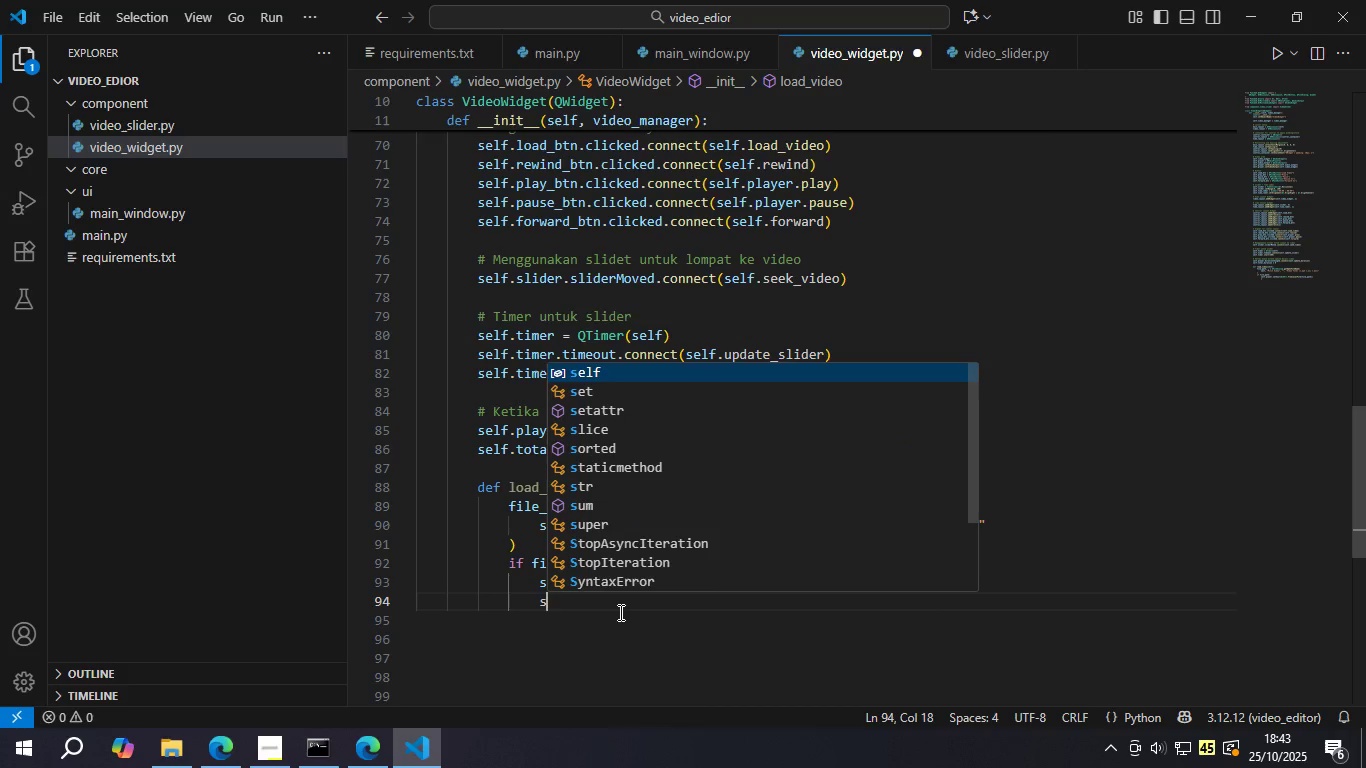 
type(self.plaer.)
key(Backspace)
key(Backspace)
key(Backspace)
type(yer.plat)
key(Backspace)
type(y()
 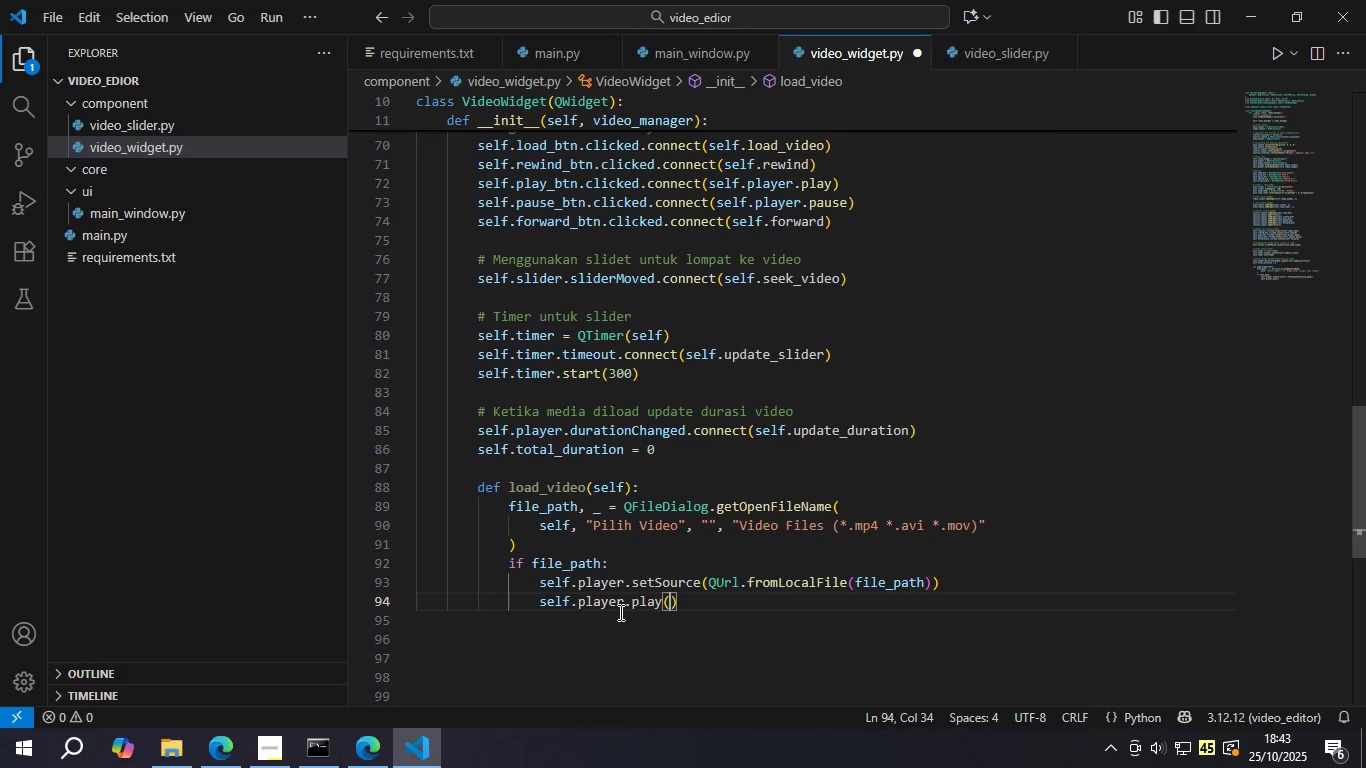 
key(Control+ControlLeft)
 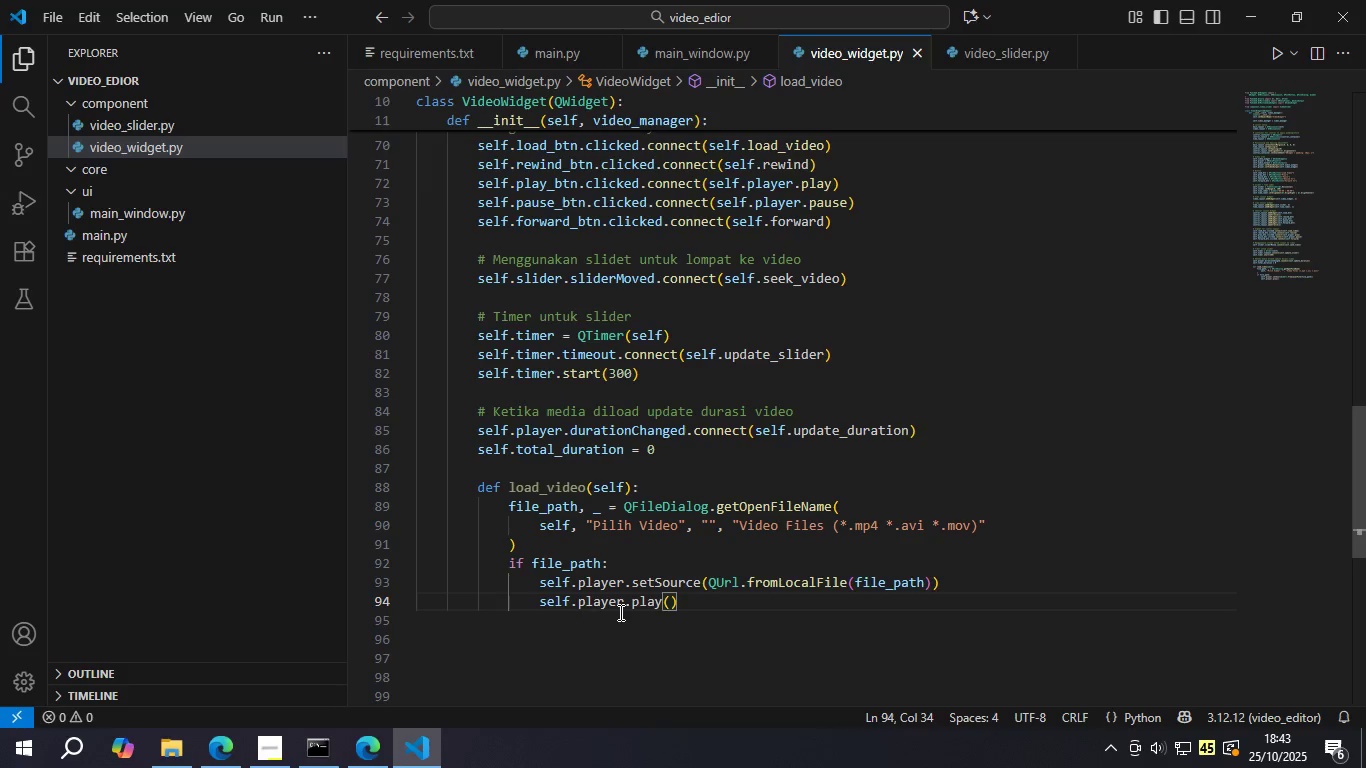 
key(Control+S)
 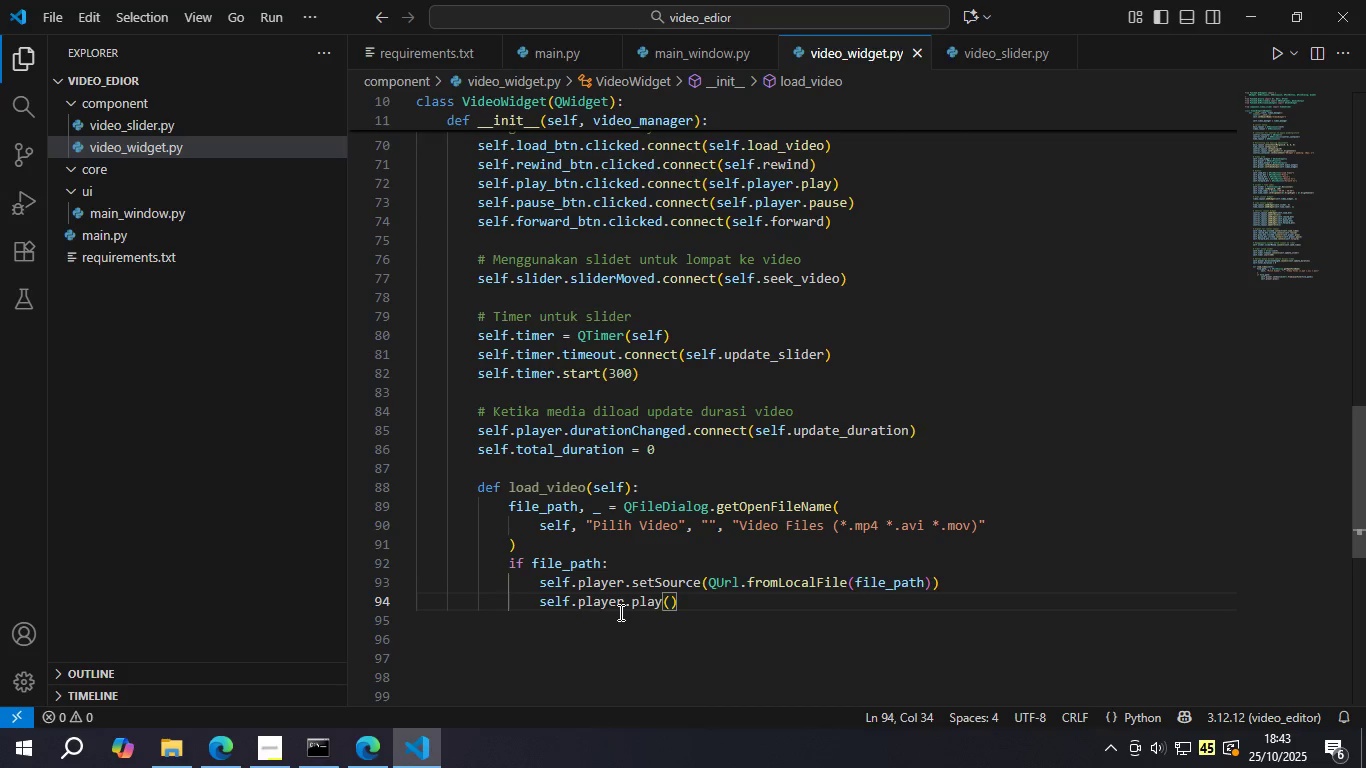 
key(ArrowRight)
 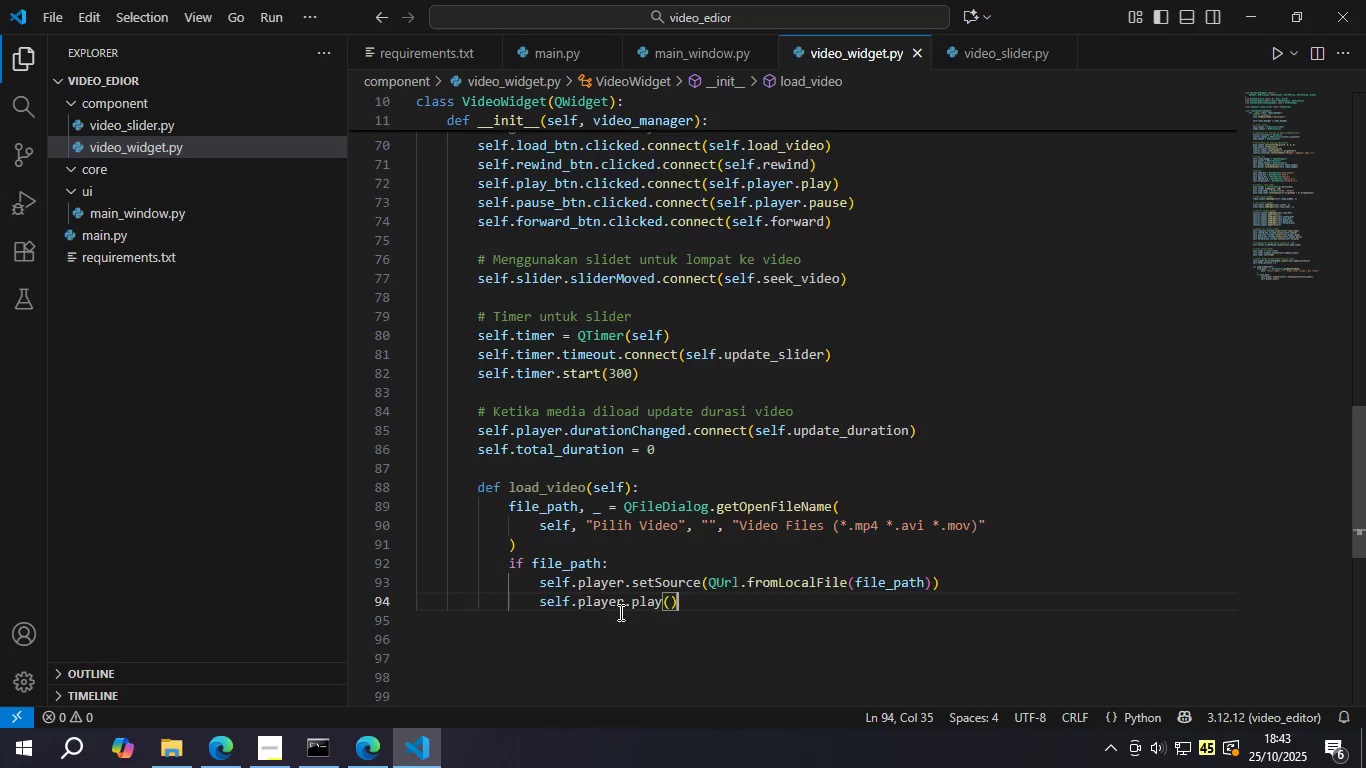 
key(Enter)
 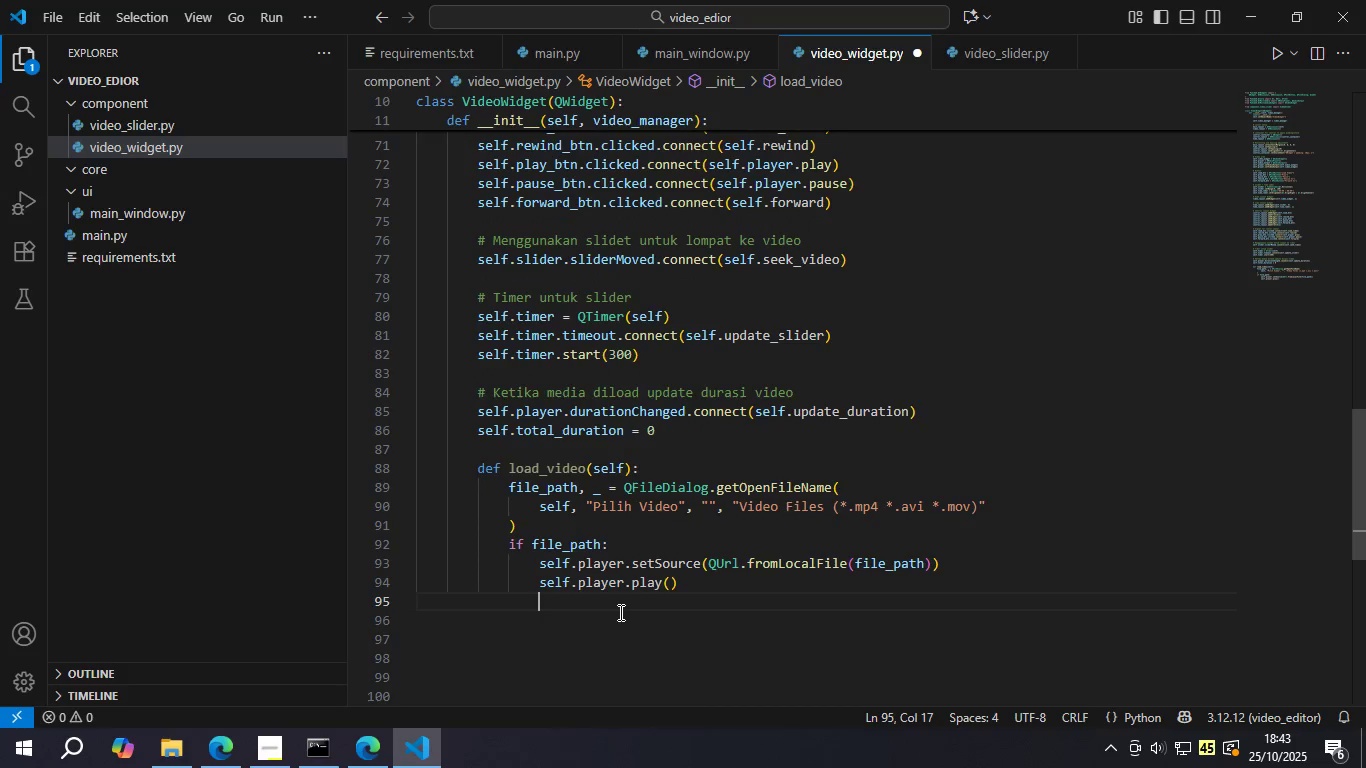 
key(Enter)
 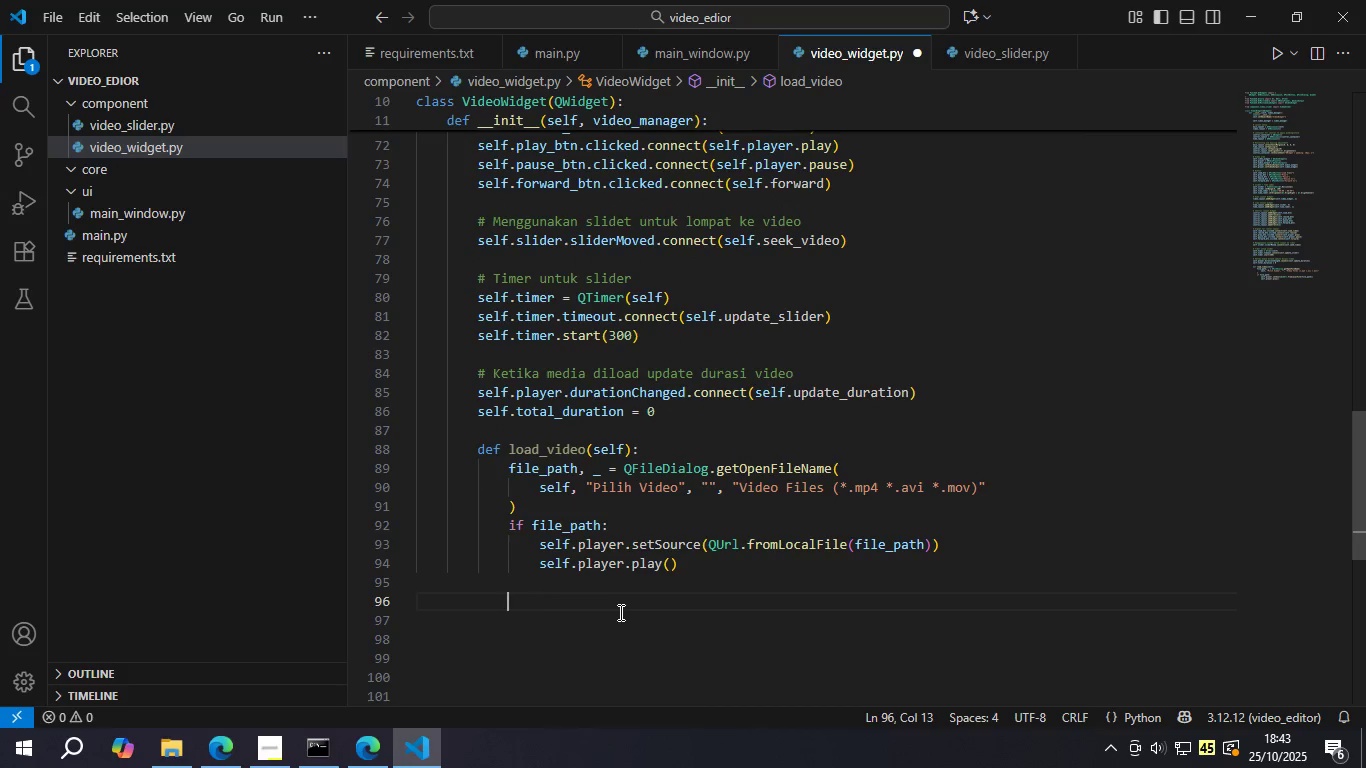 
key(Backspace)
key(Backspace)
type(def )
key(Backspace)
key(Backspace)
key(Backspace)
key(Backspace)
 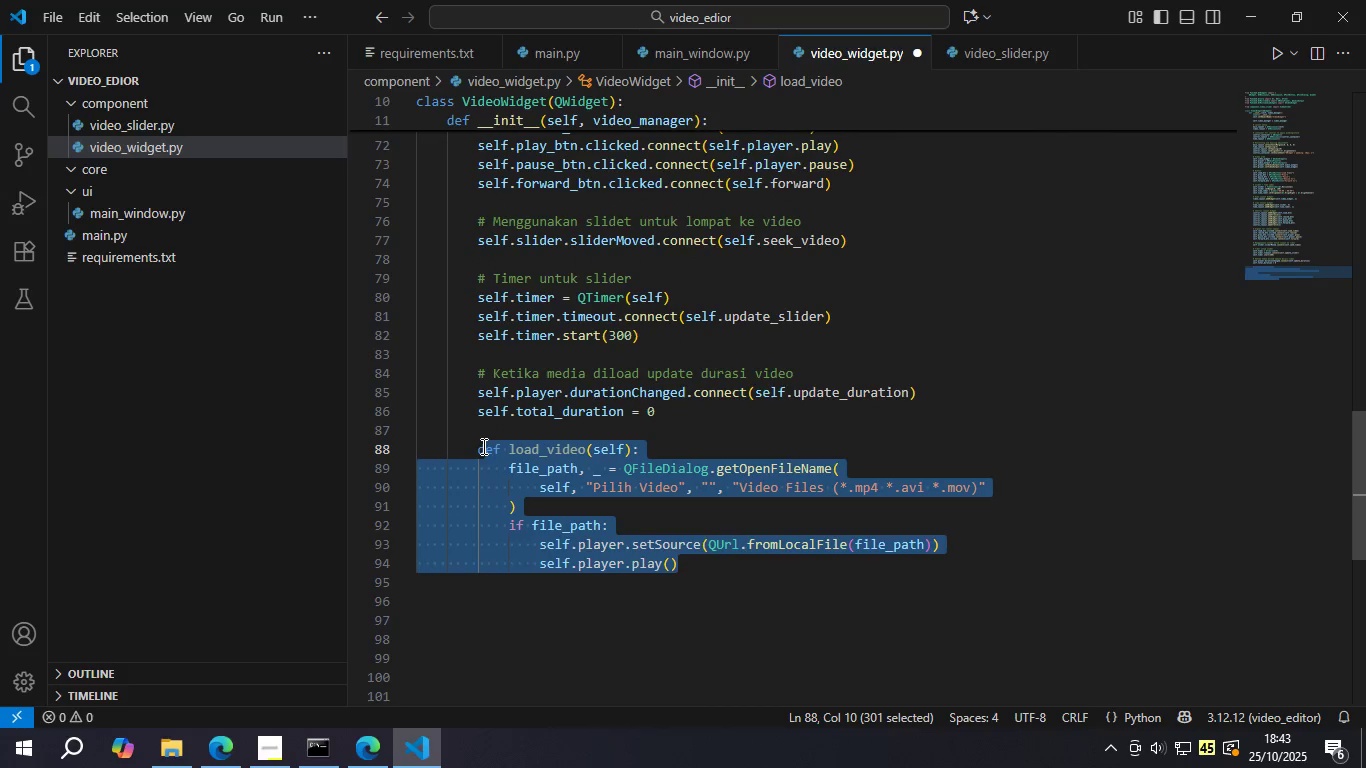 
key(Control+BracketLeft)
 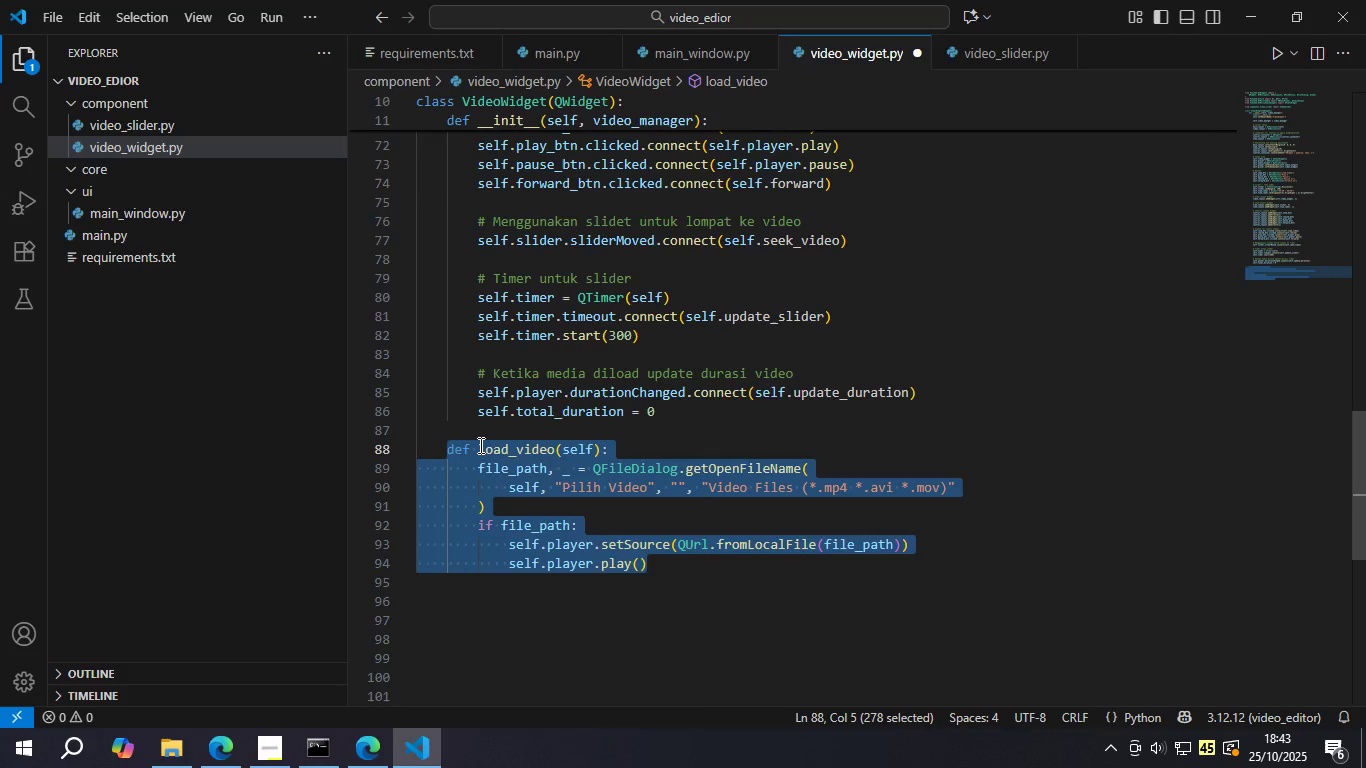 
key(Control+S)
 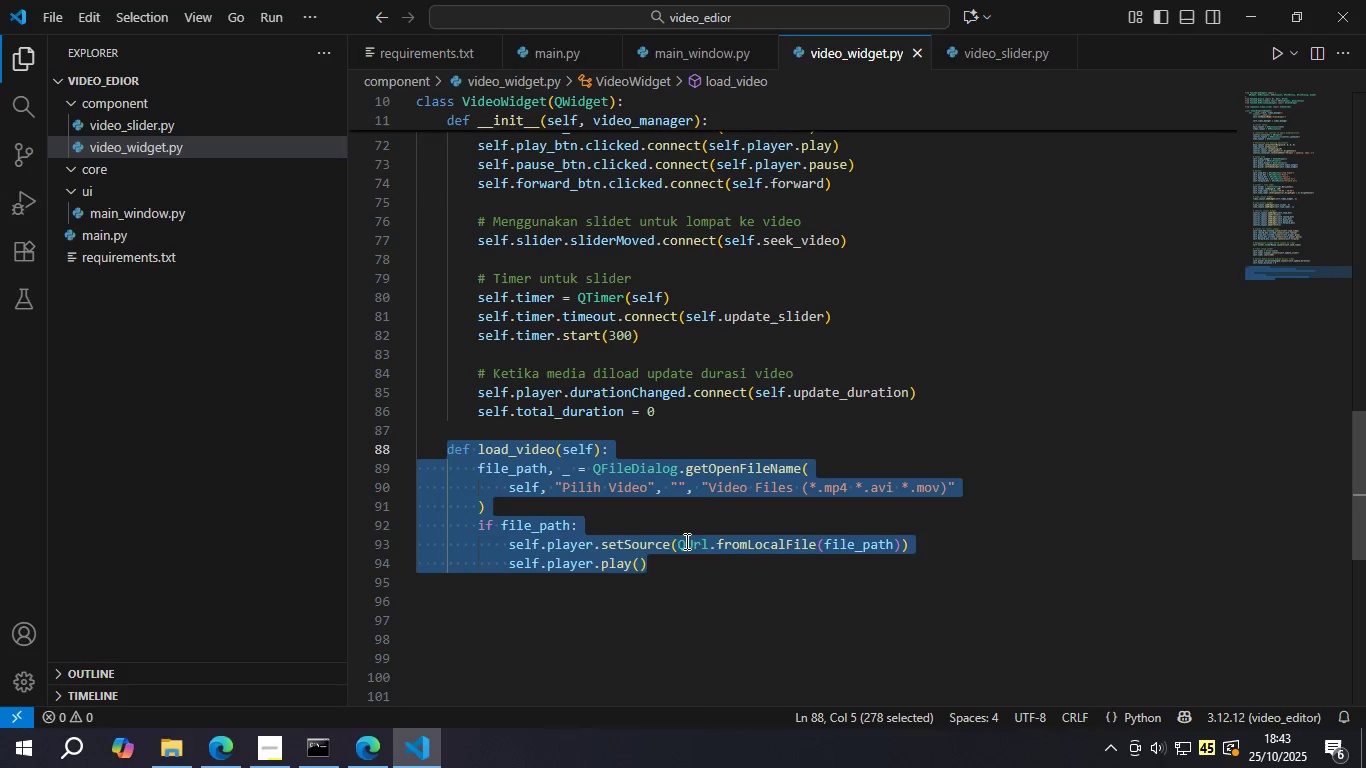 
left_click([714, 553])
 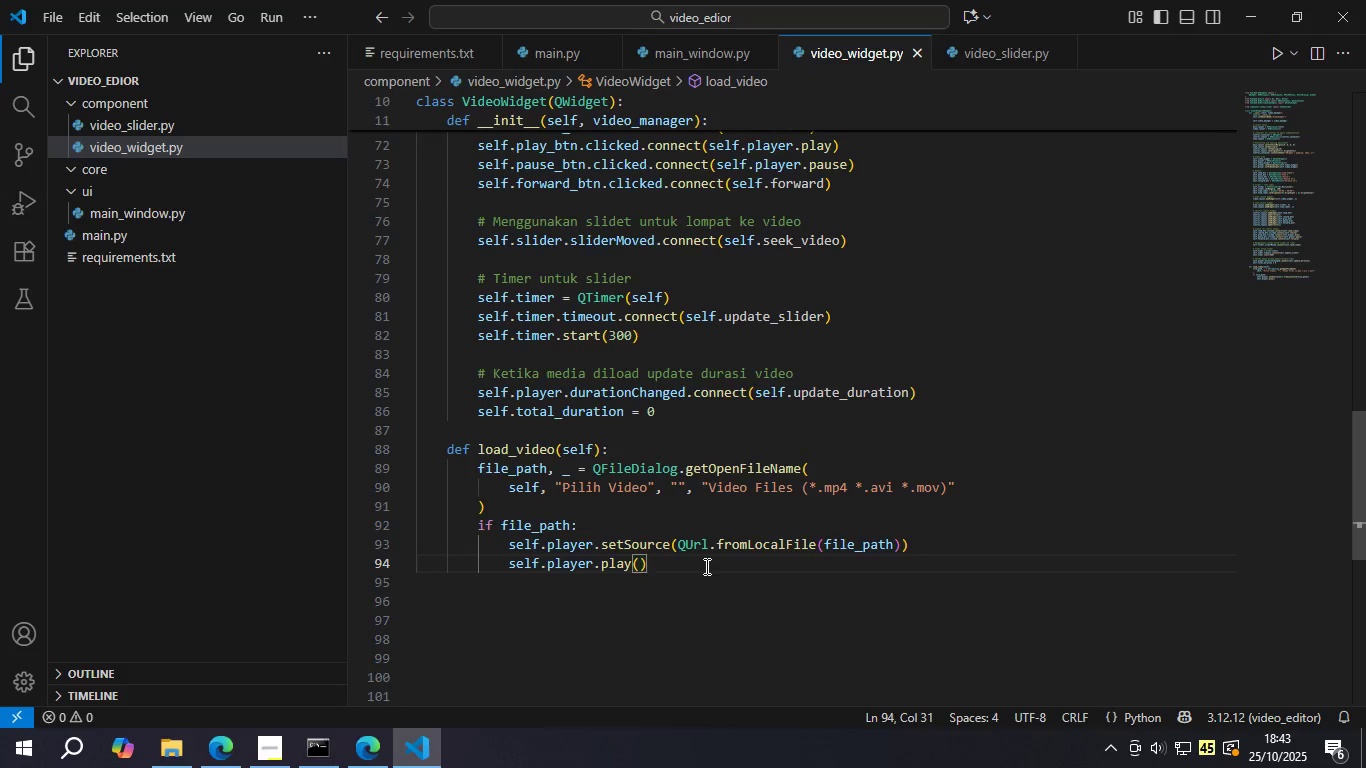 
key(Enter)
 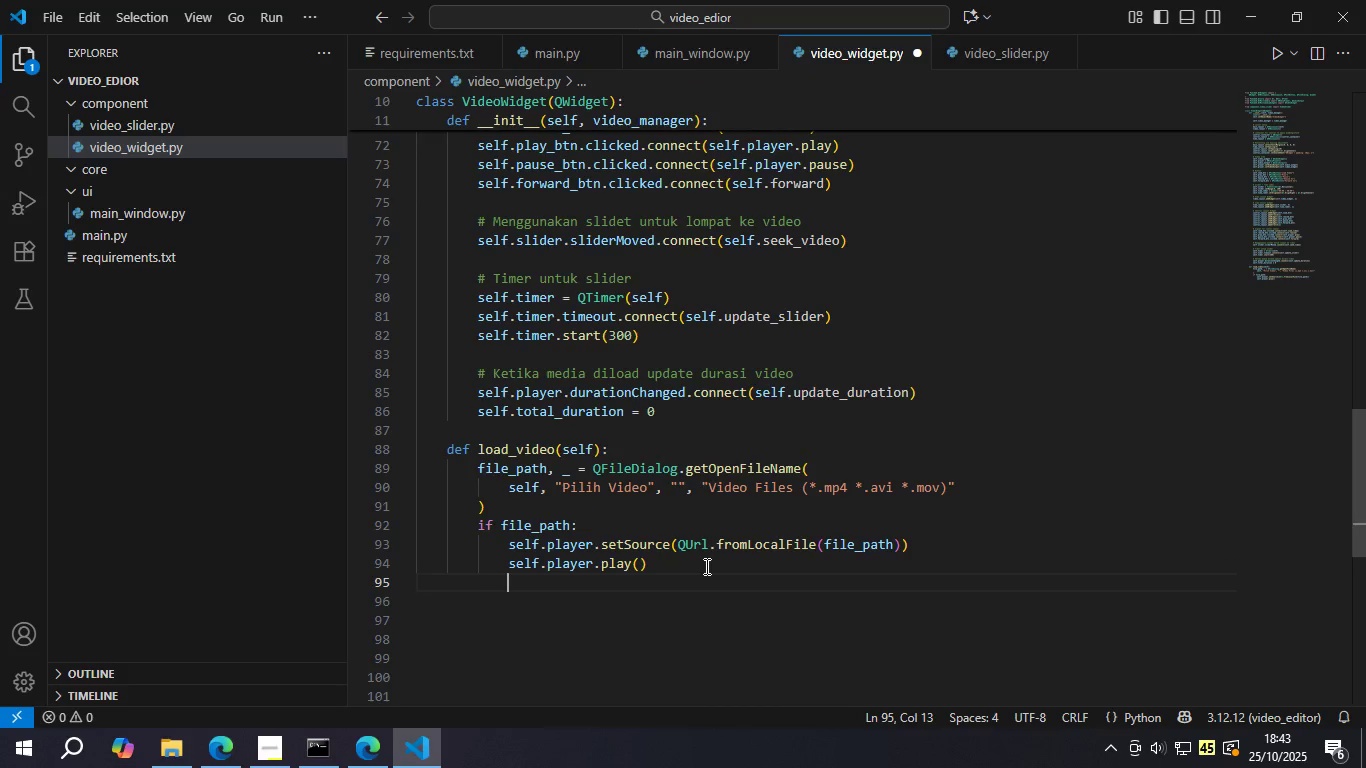 
key(Backspace)
 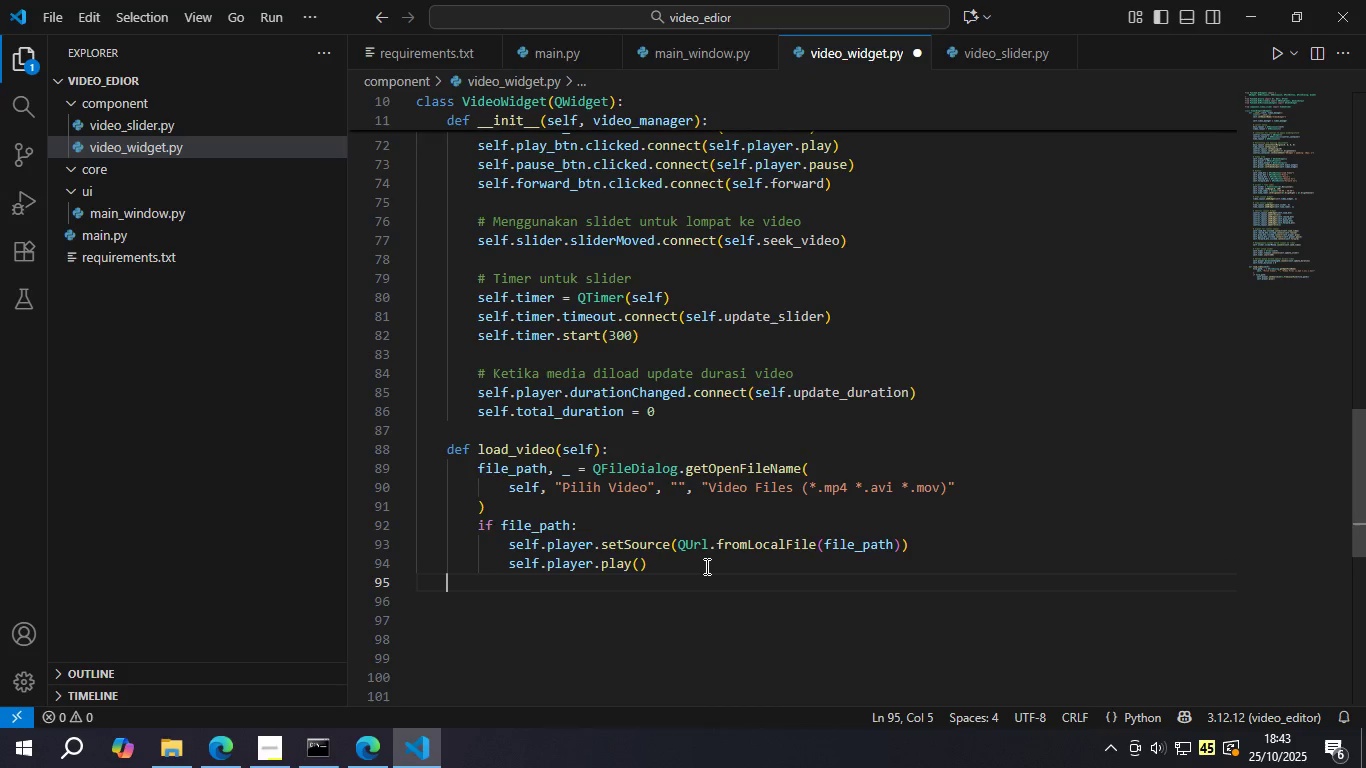 
key(Backspace)
 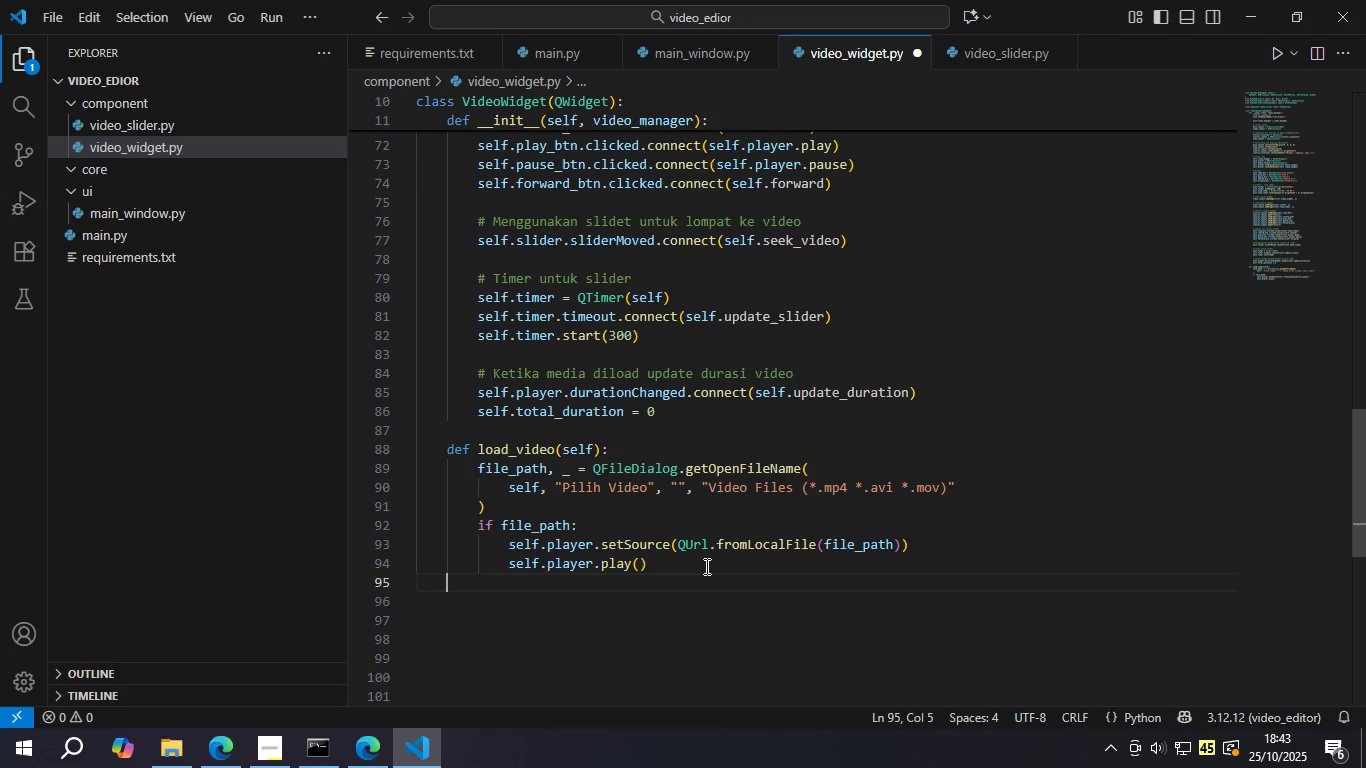 
key(Enter)
 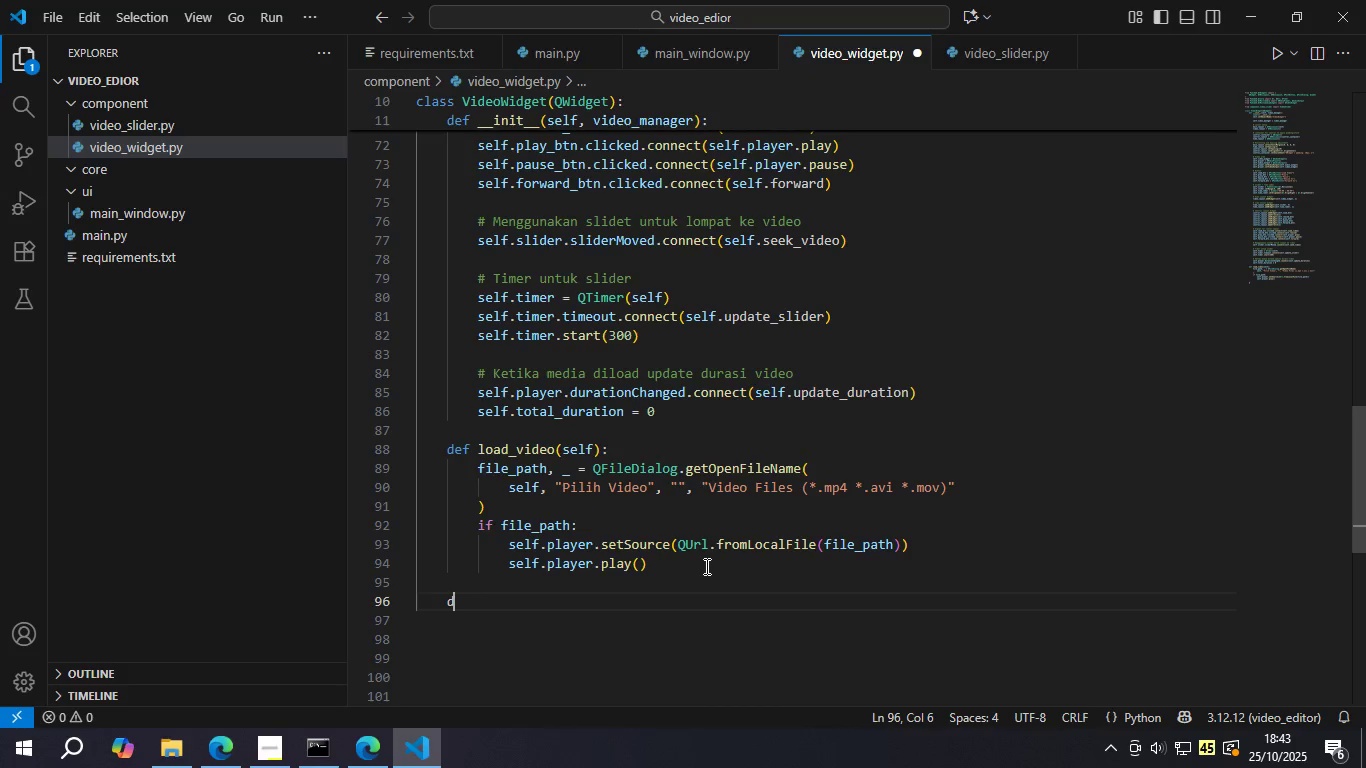 
type(def rewind(self)
 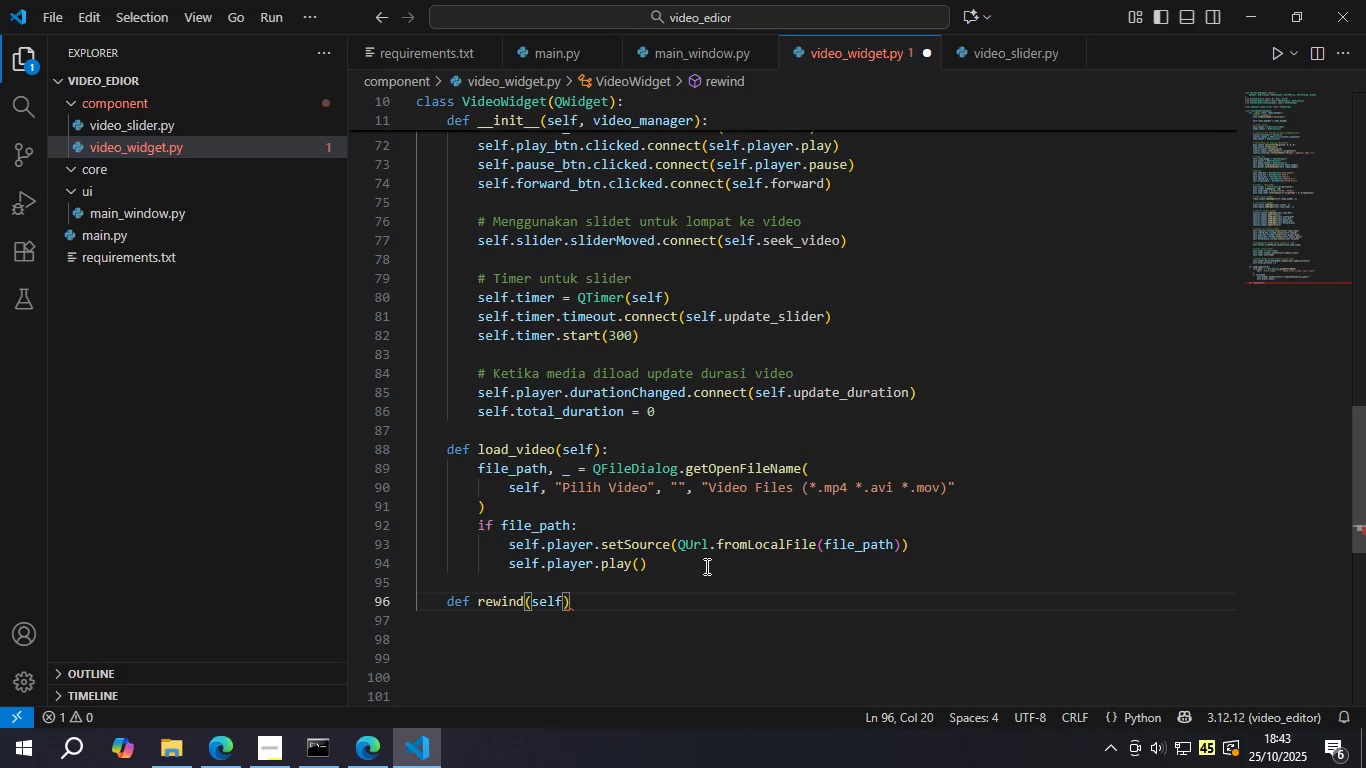 
key(ArrowRight)
 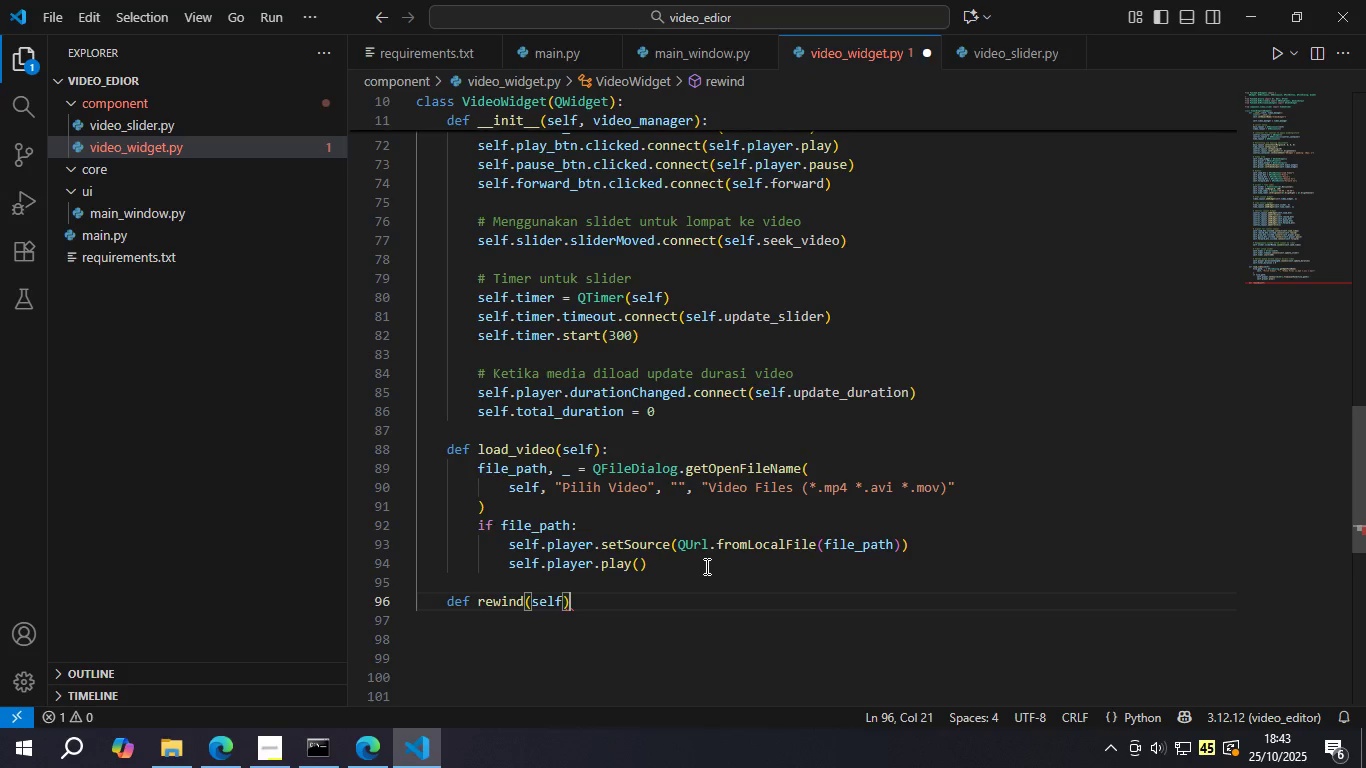 
key(Shift+Semicolon)
 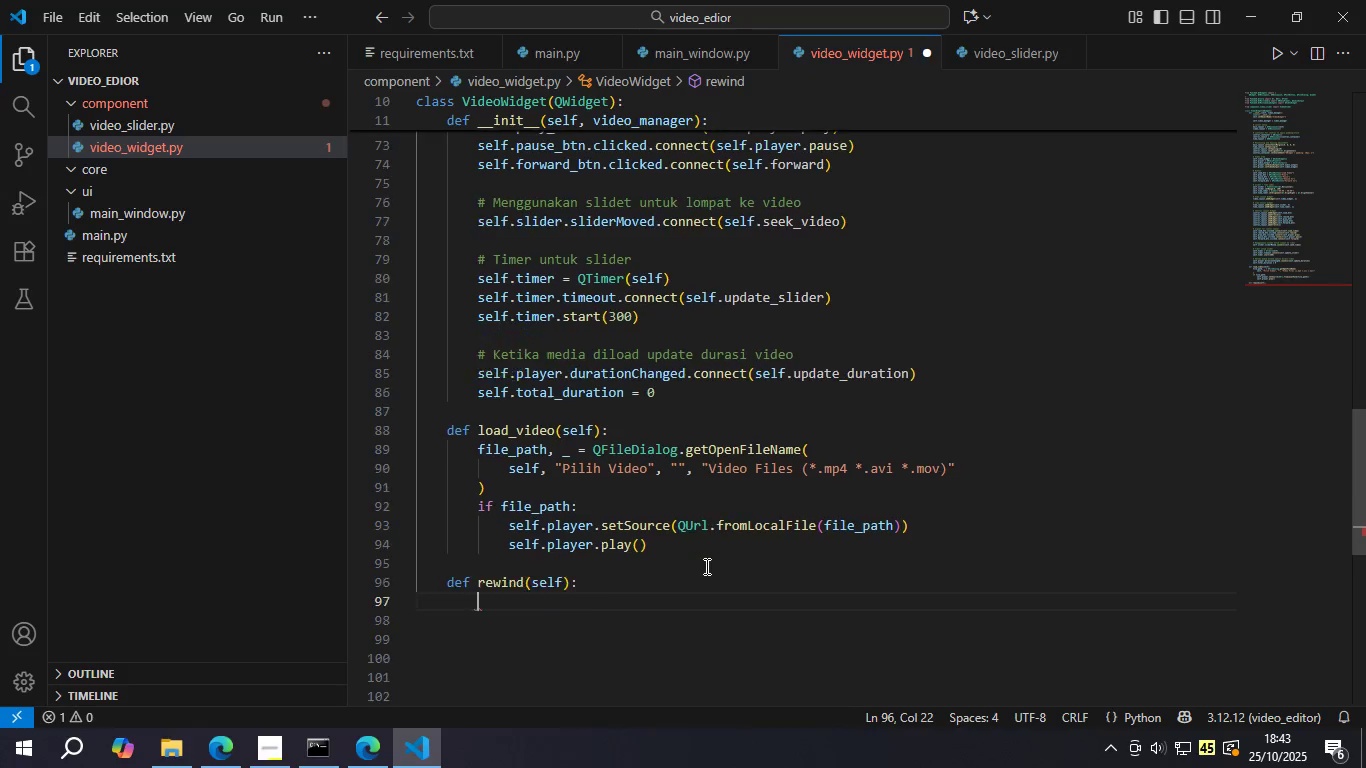 
key(Enter)
 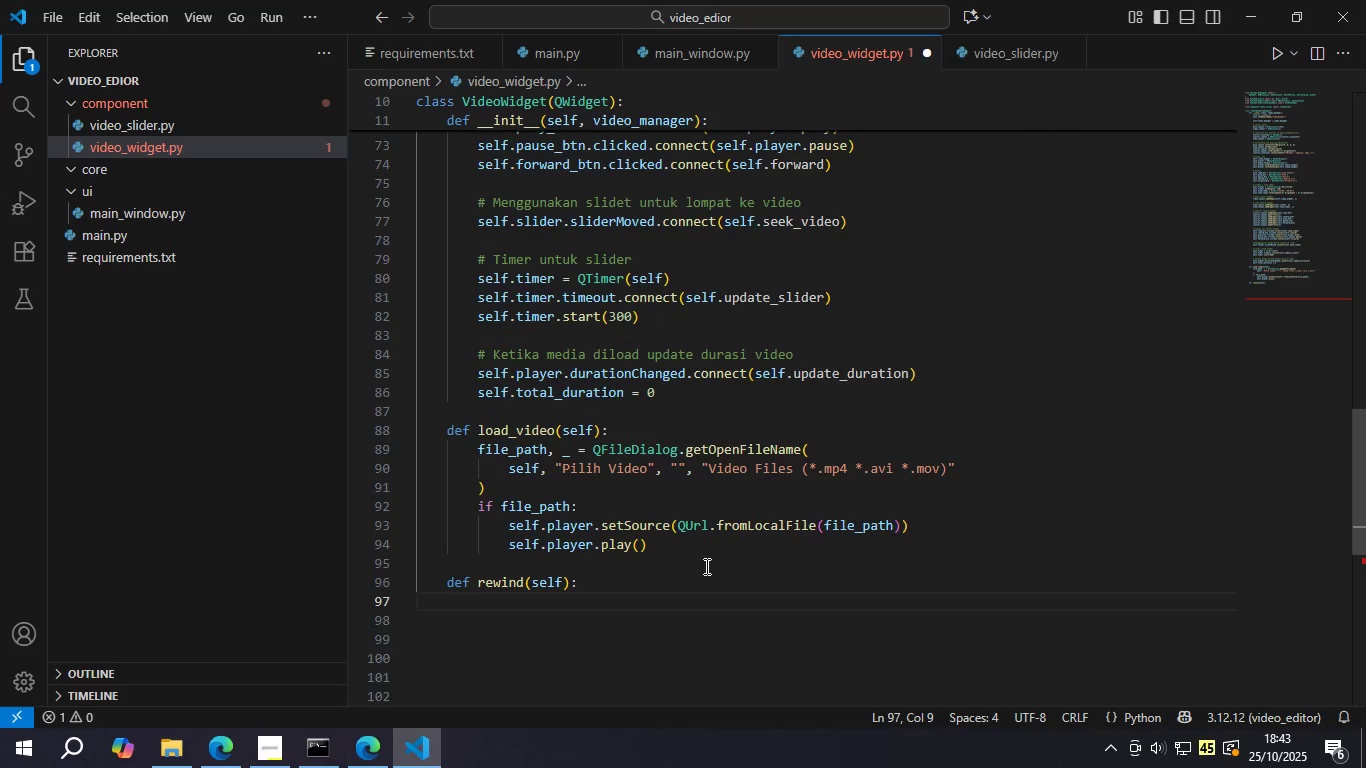 
type(pos = max(0, self.player.position)
 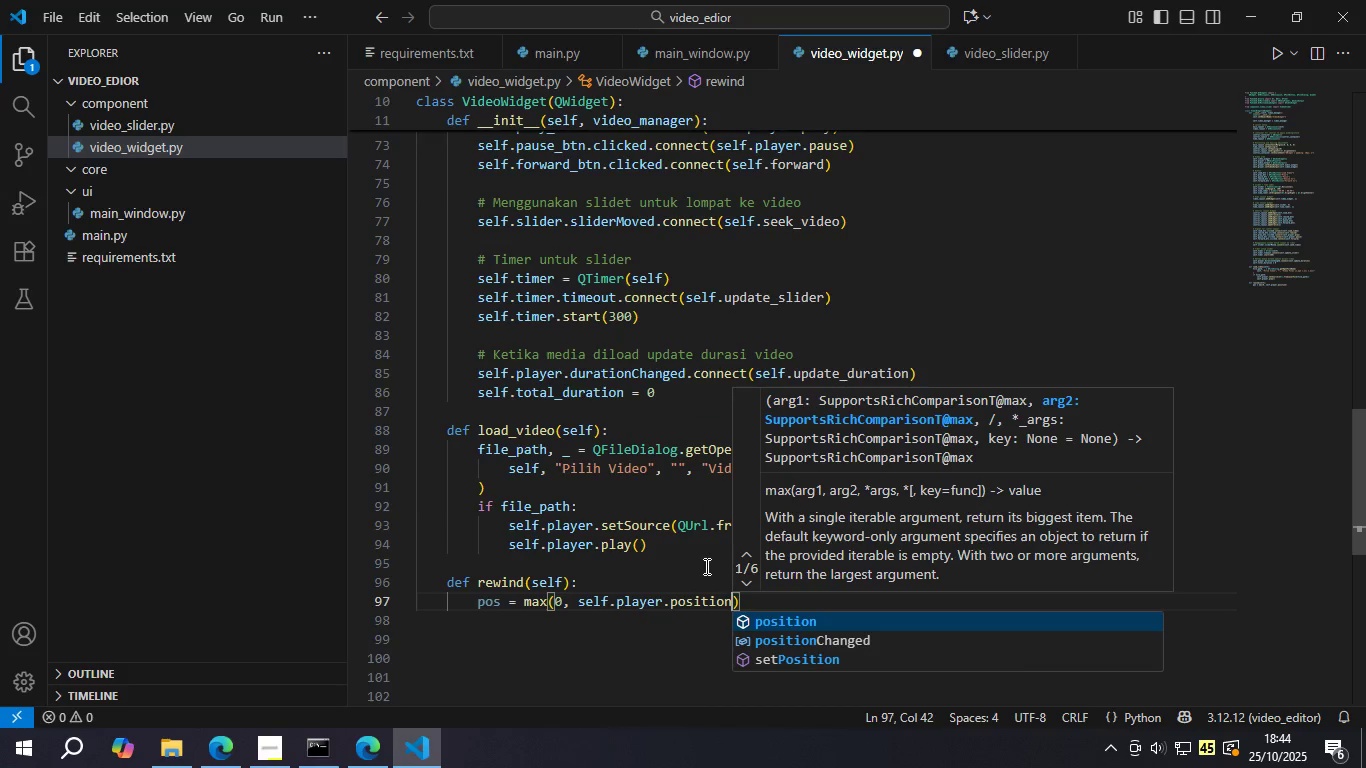 
key(Enter)
 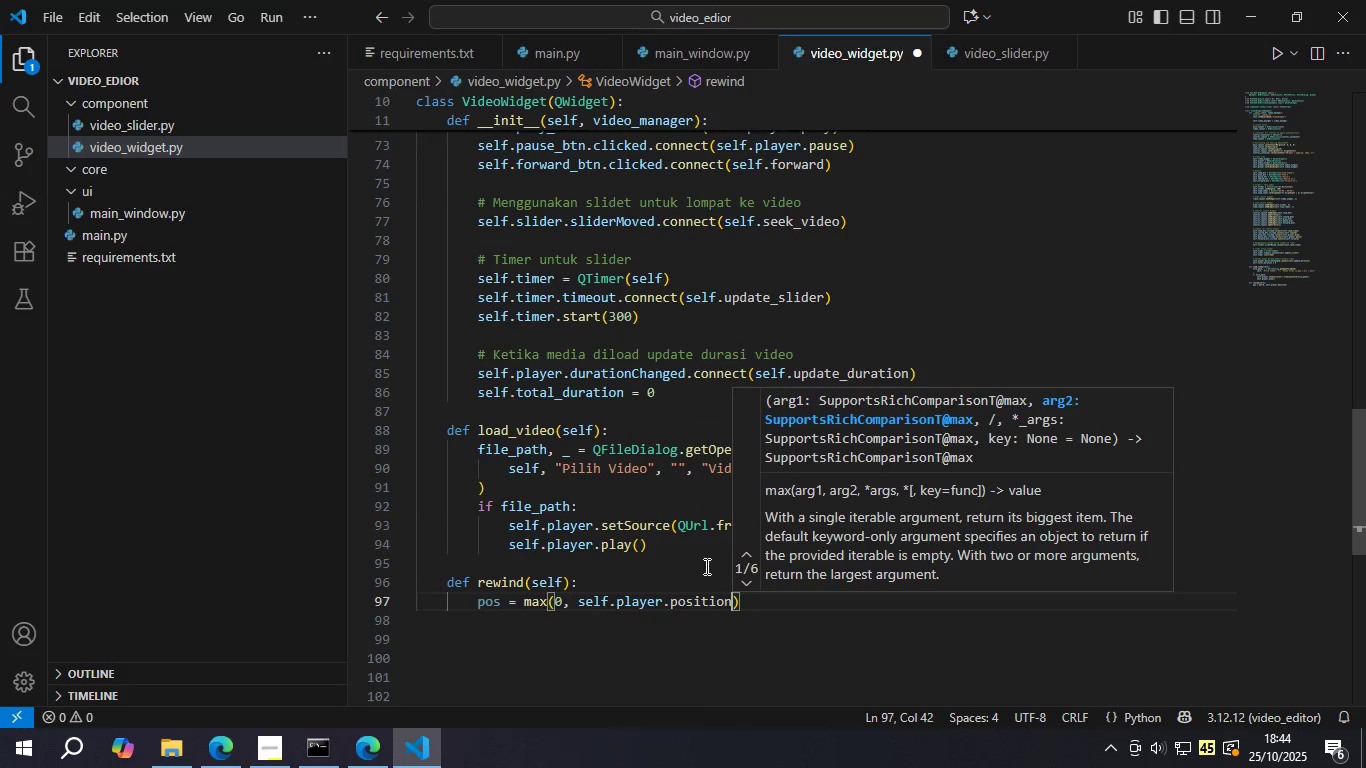 
key(Shift+ShiftLeft)
 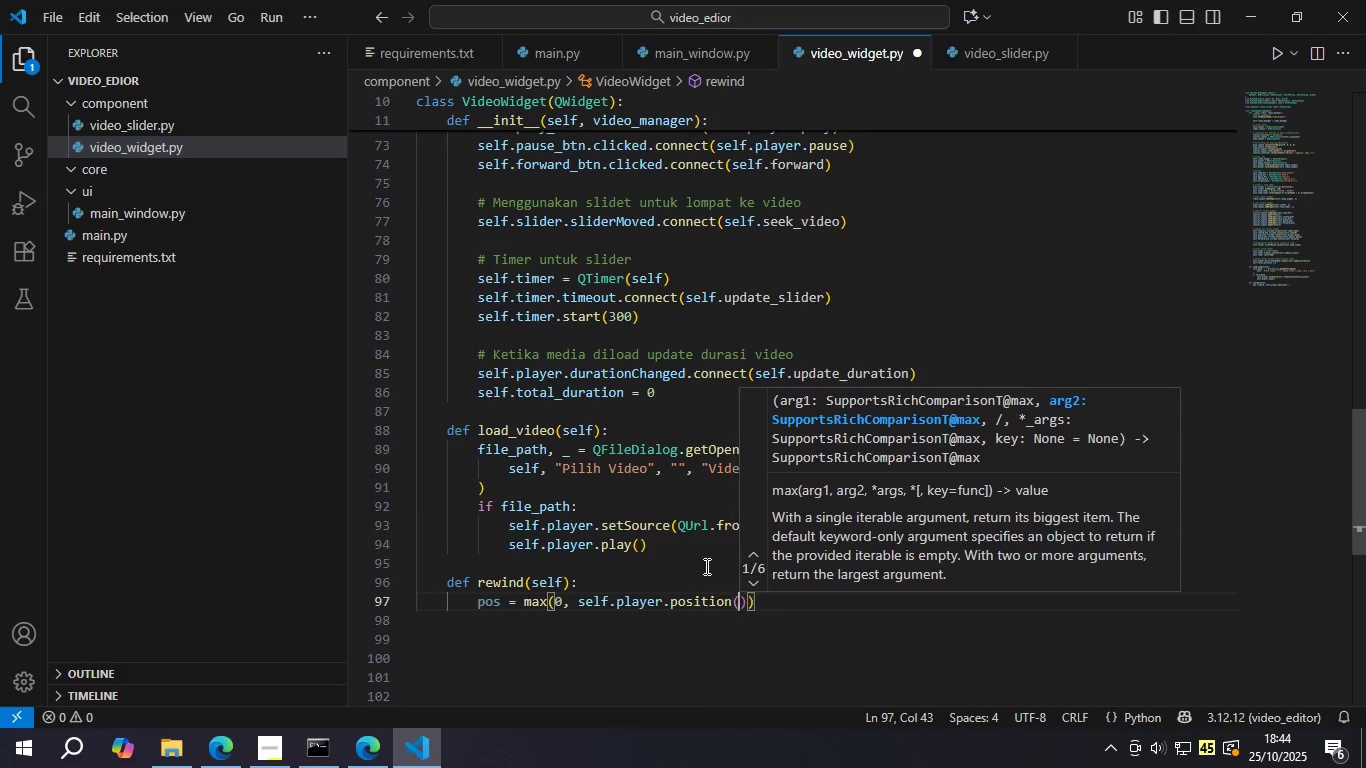 
key(Shift+9)
 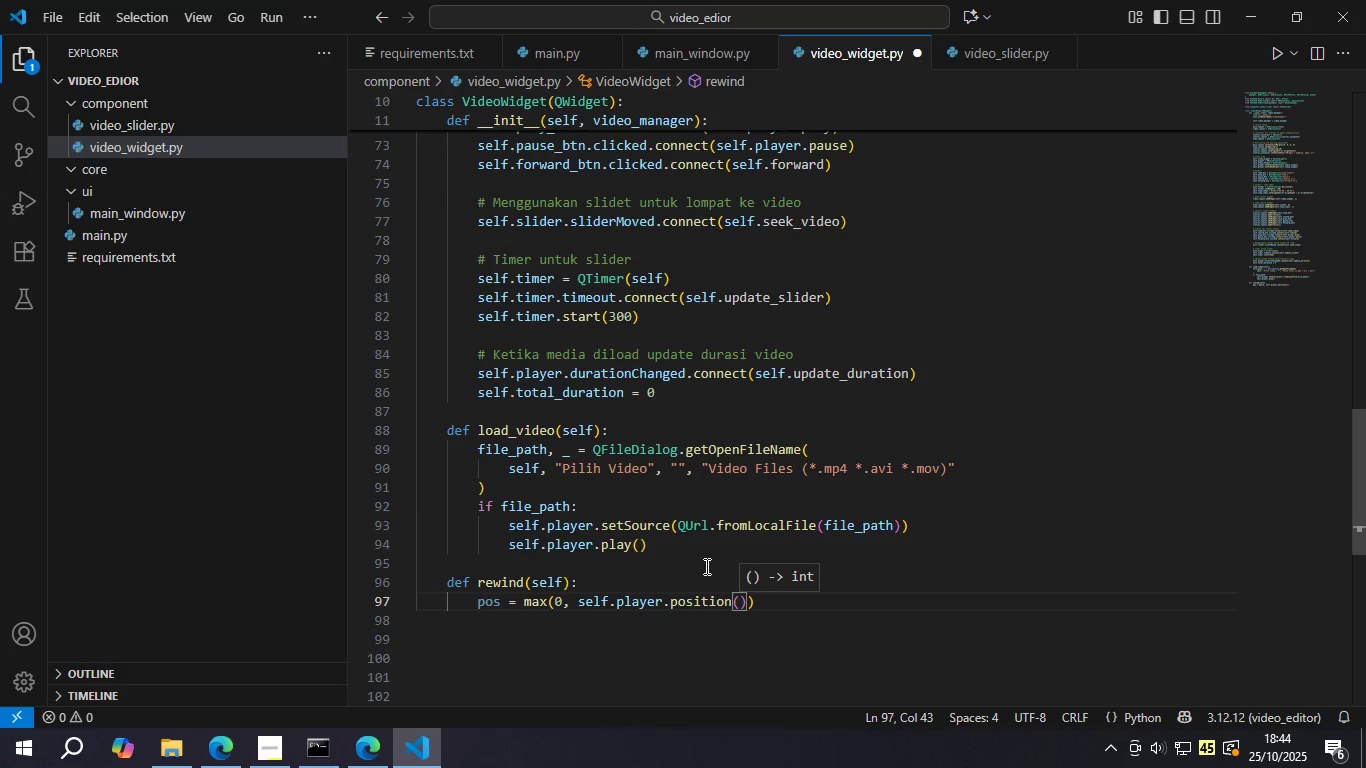 
key(ArrowRight)
 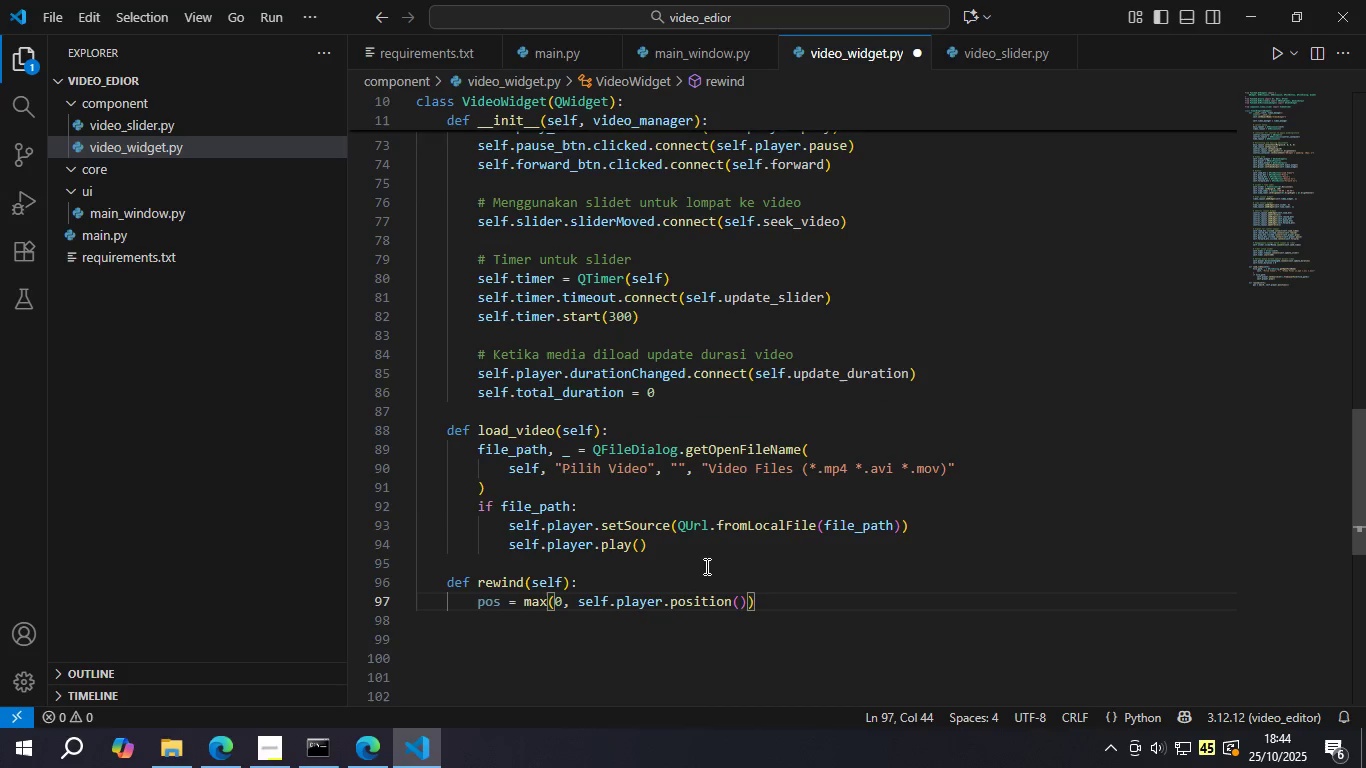 
type( - 500)
 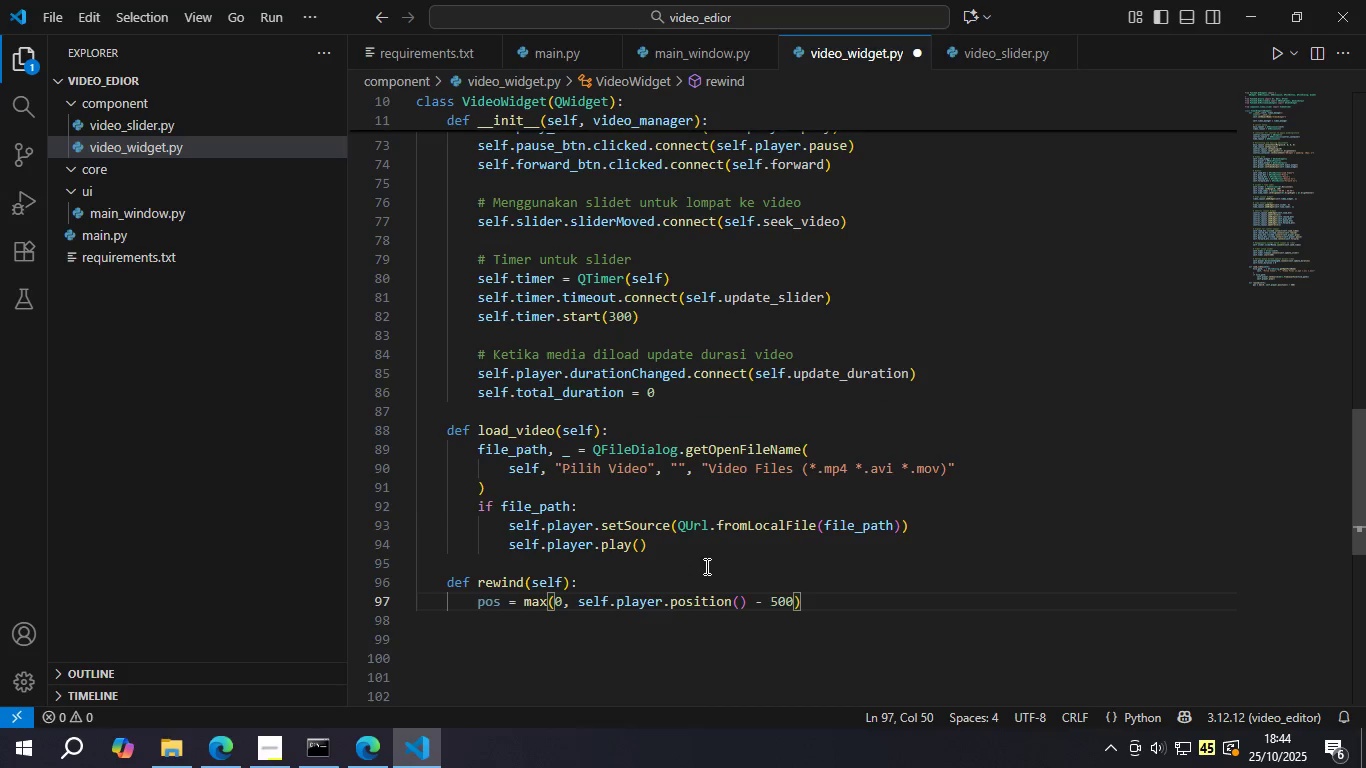 
key(ArrowRight)
 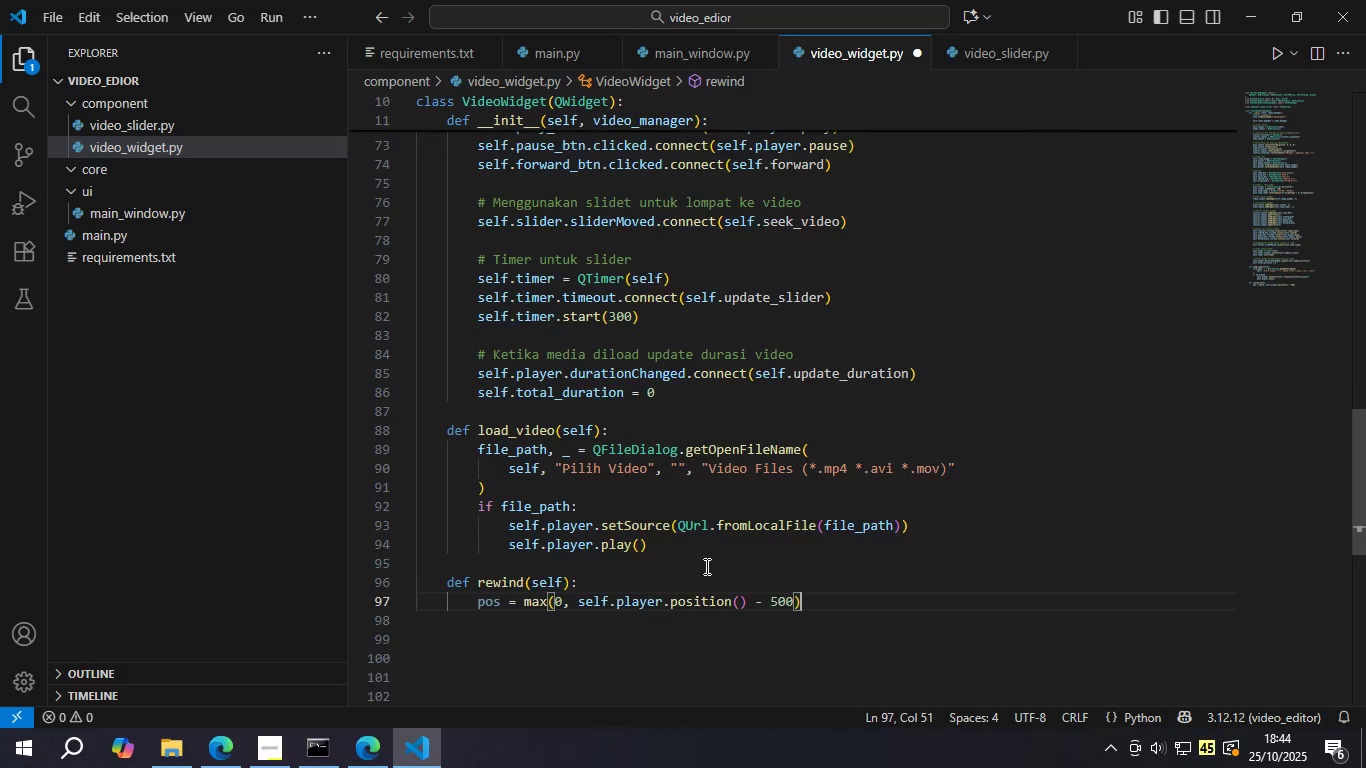 
key(ArrowRight)
 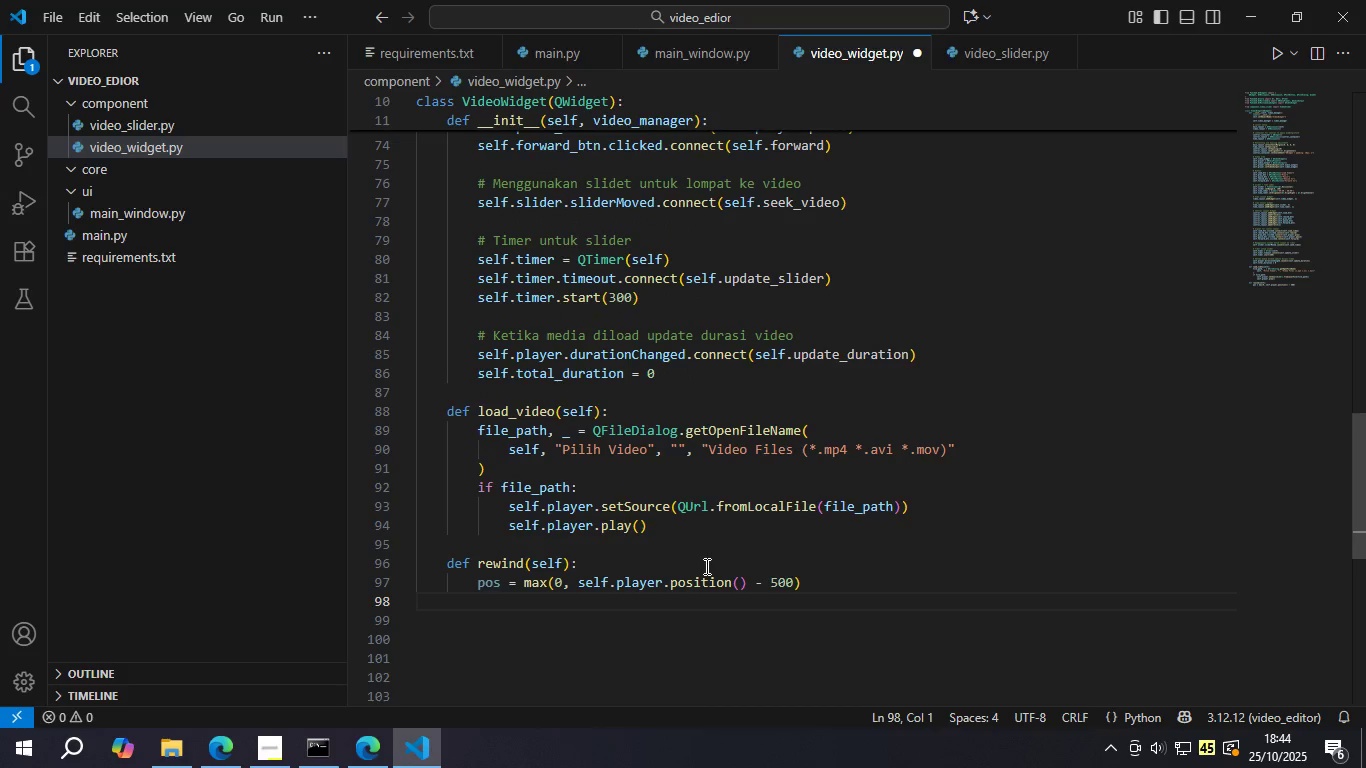 
key(ArrowLeft)
 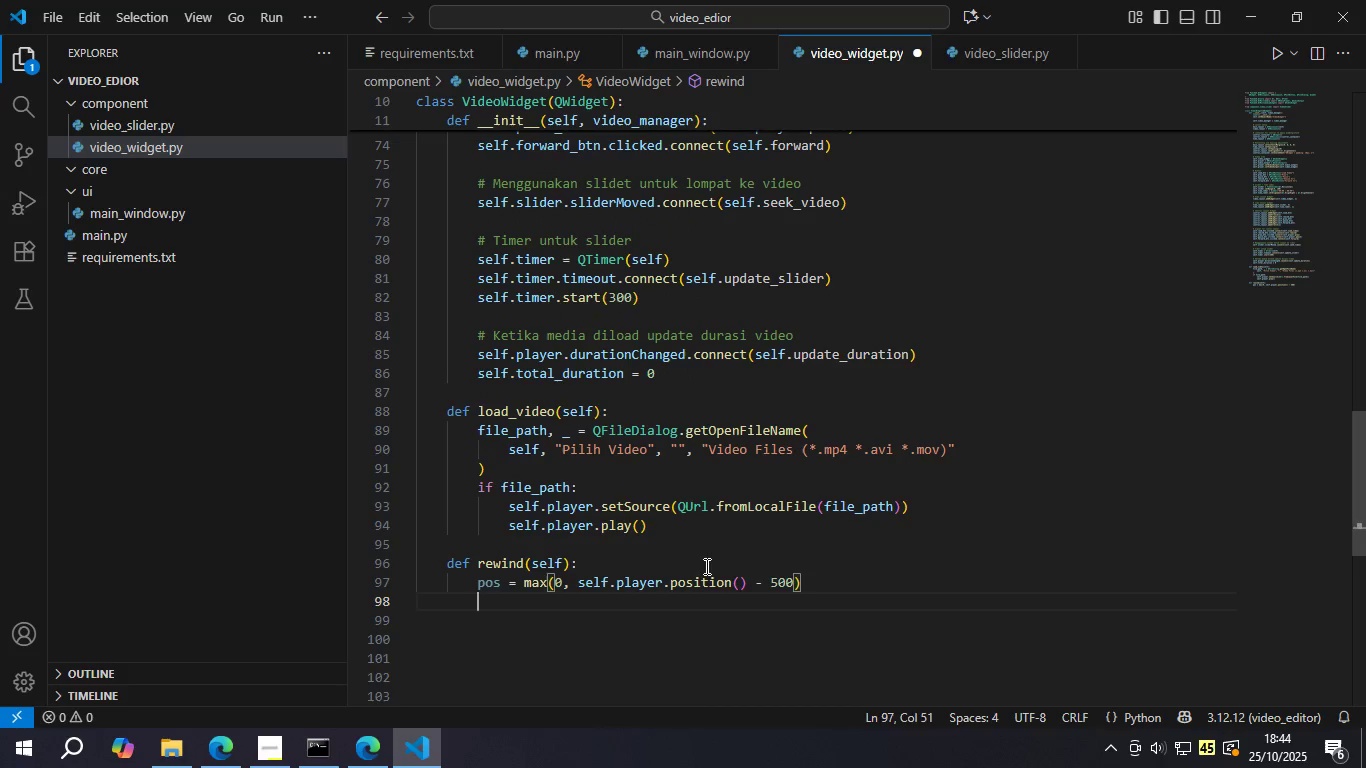 
key(Enter)
 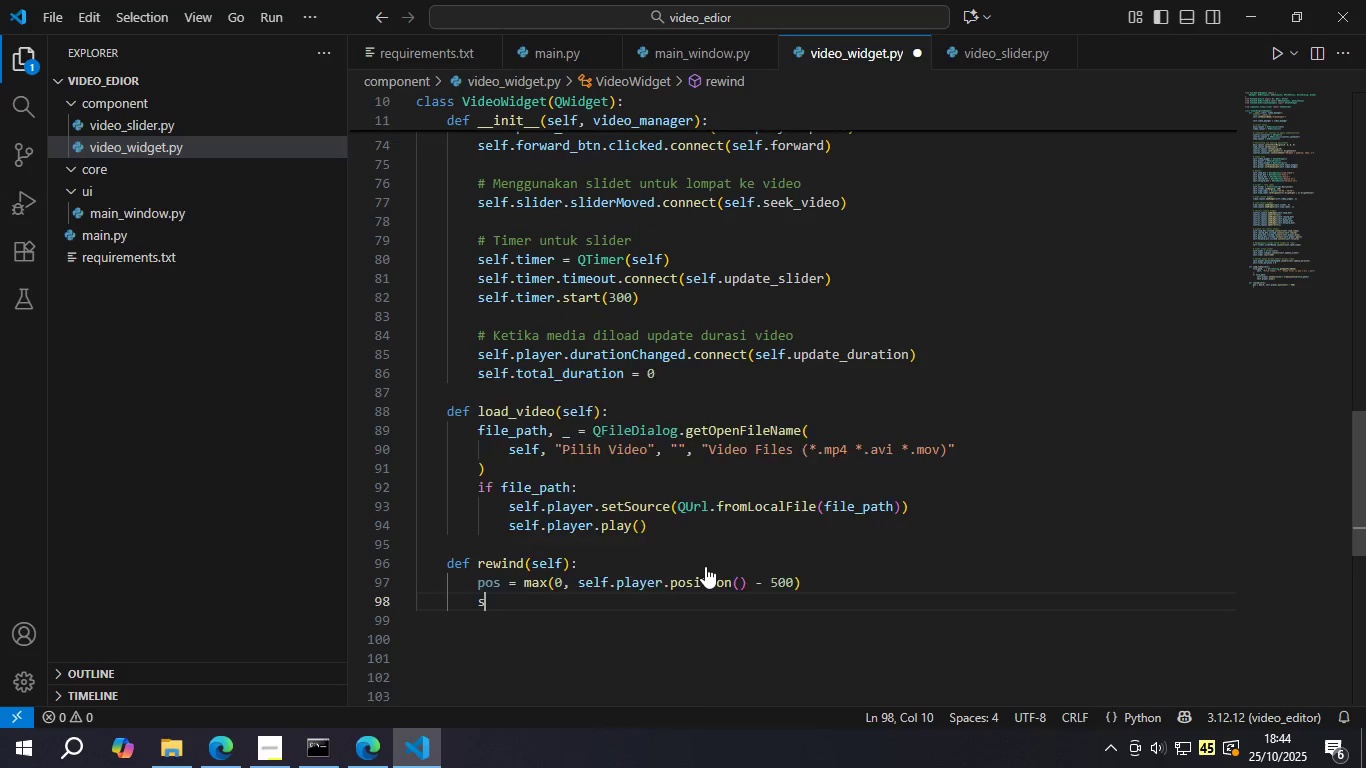 
type(self.player)
 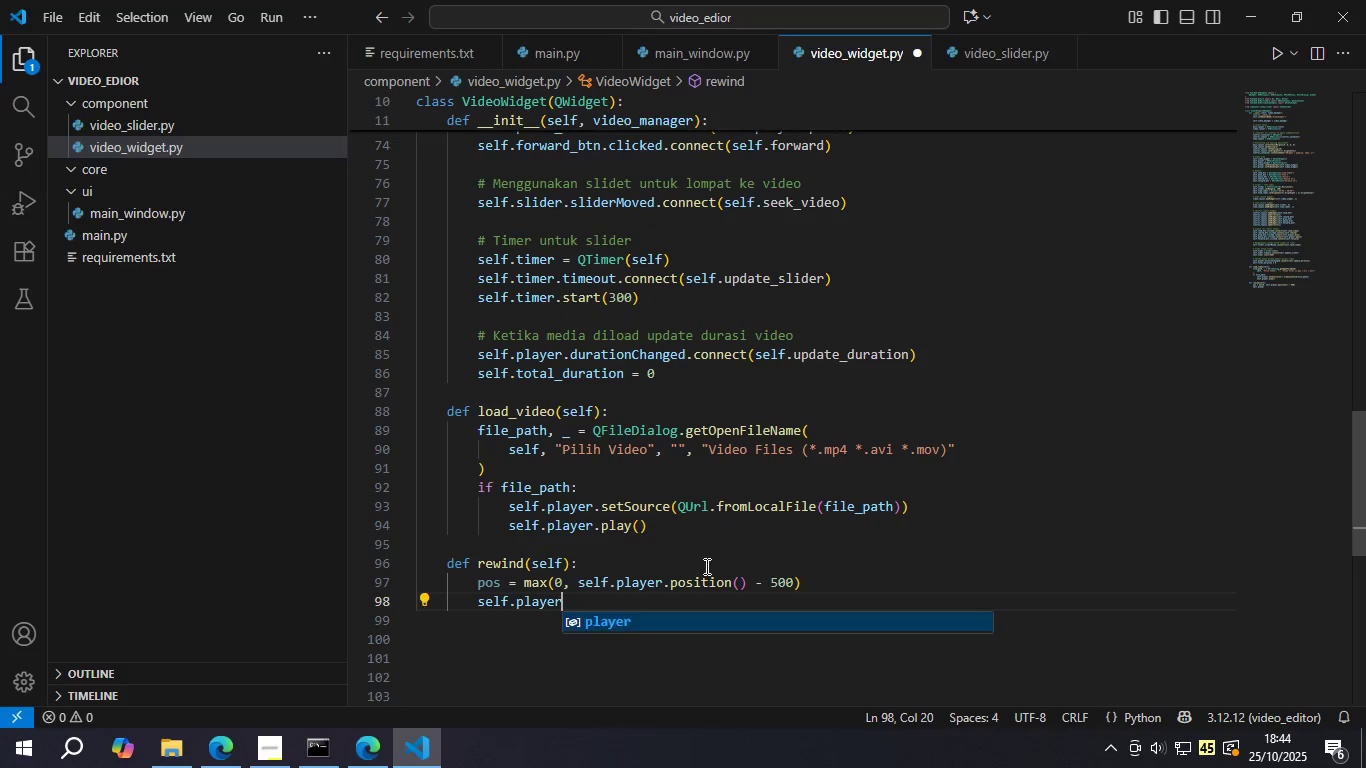 
key(Enter)
 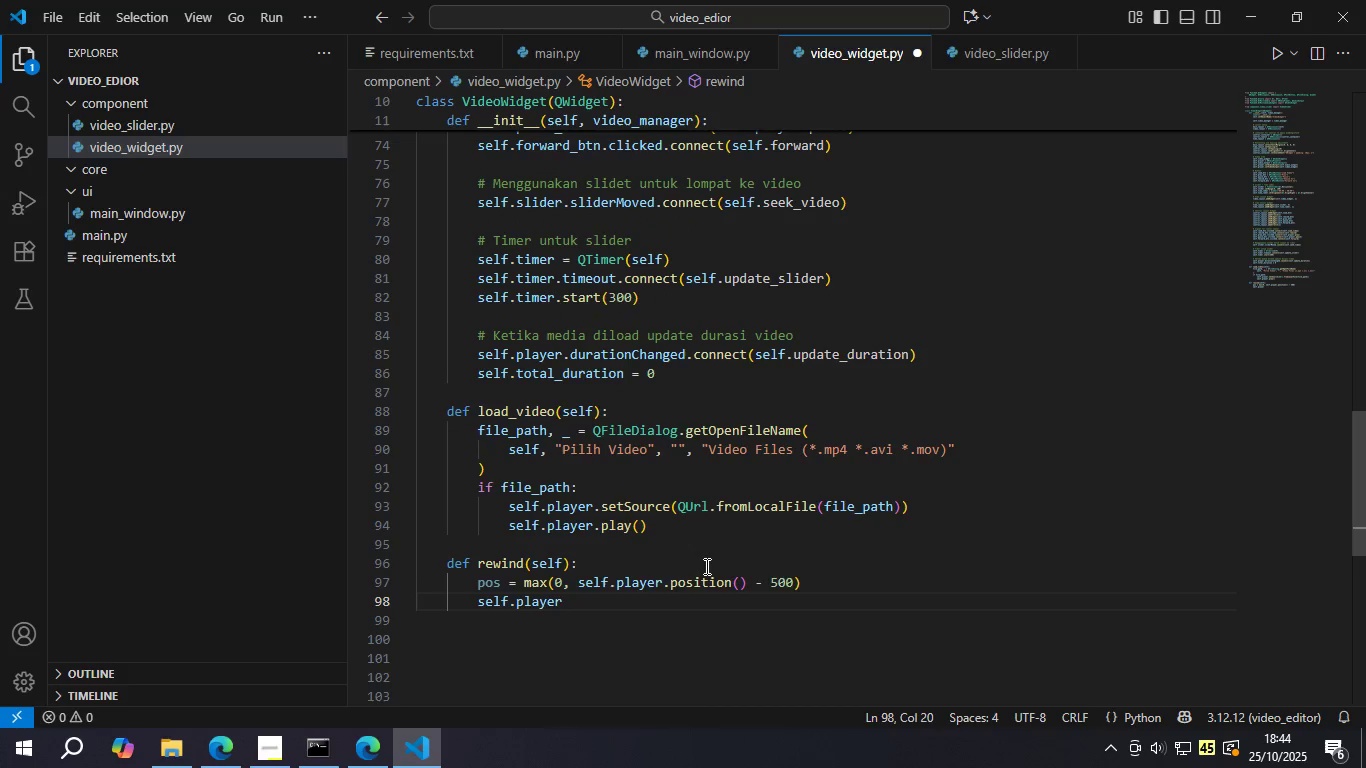 
type(.setPosi)
 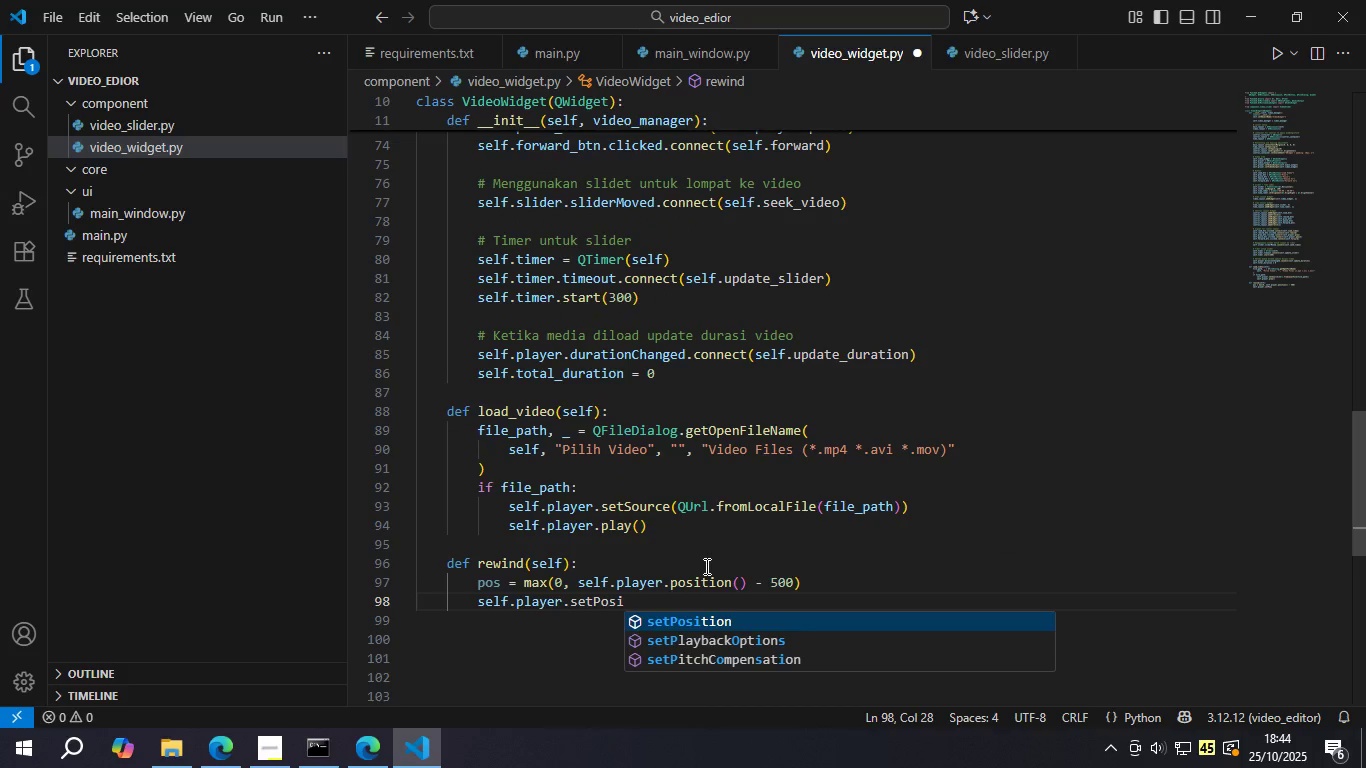 
key(Enter)
 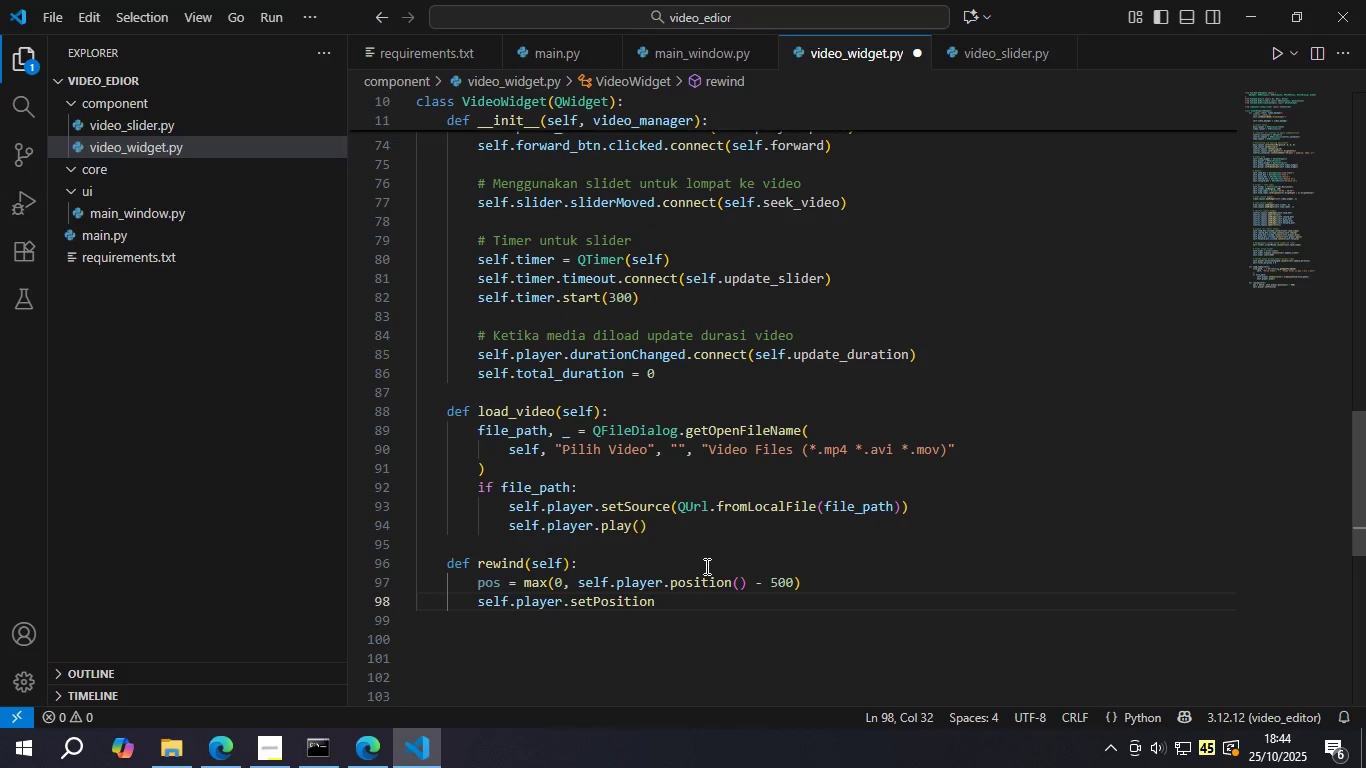 
type((pos)
 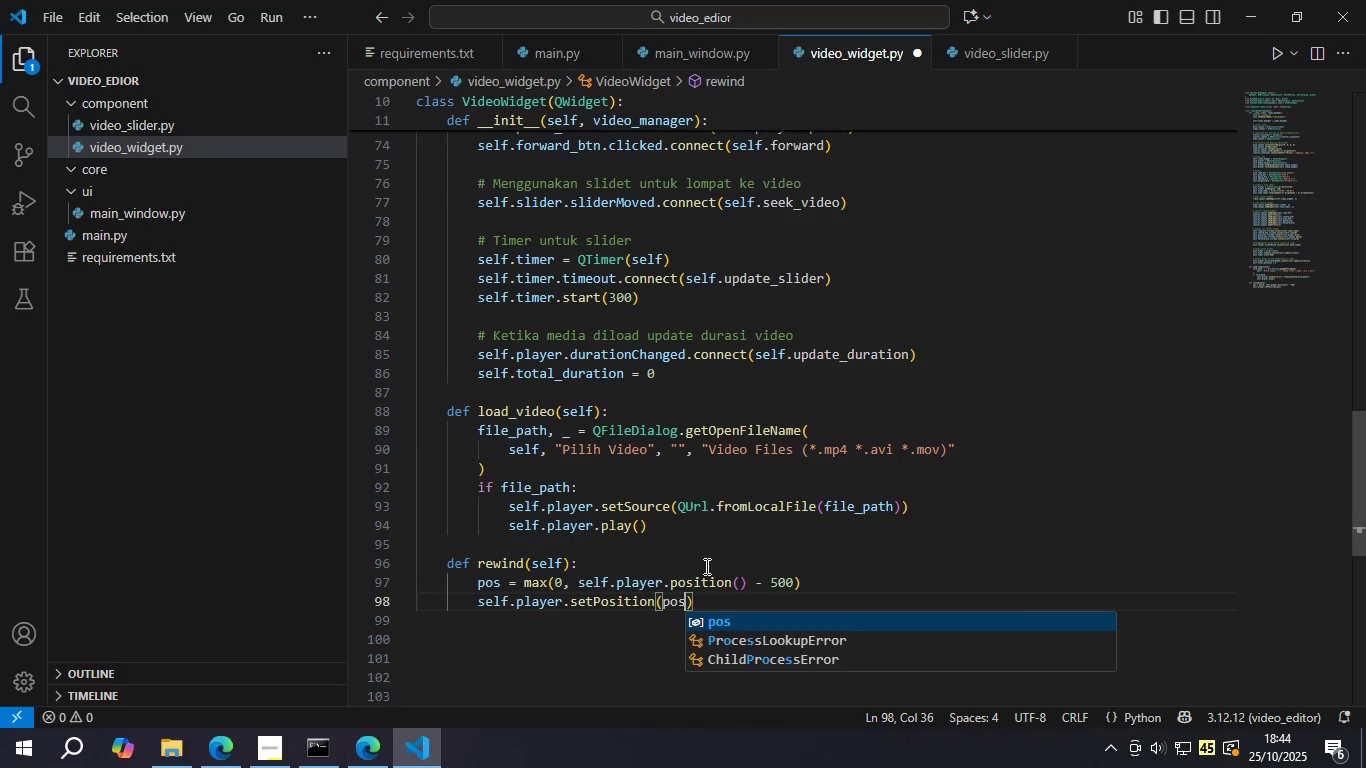 
key(Control+ControlLeft)
 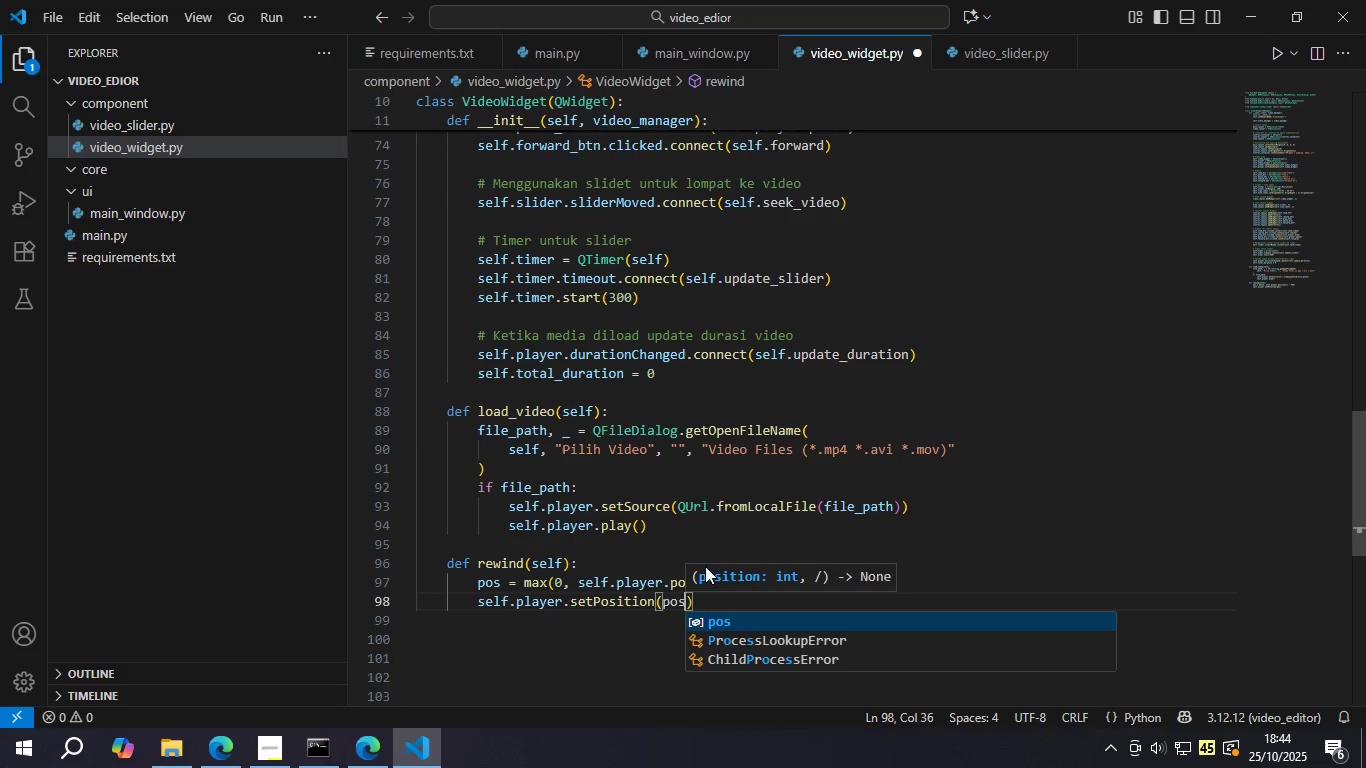 
key(Control+S)
 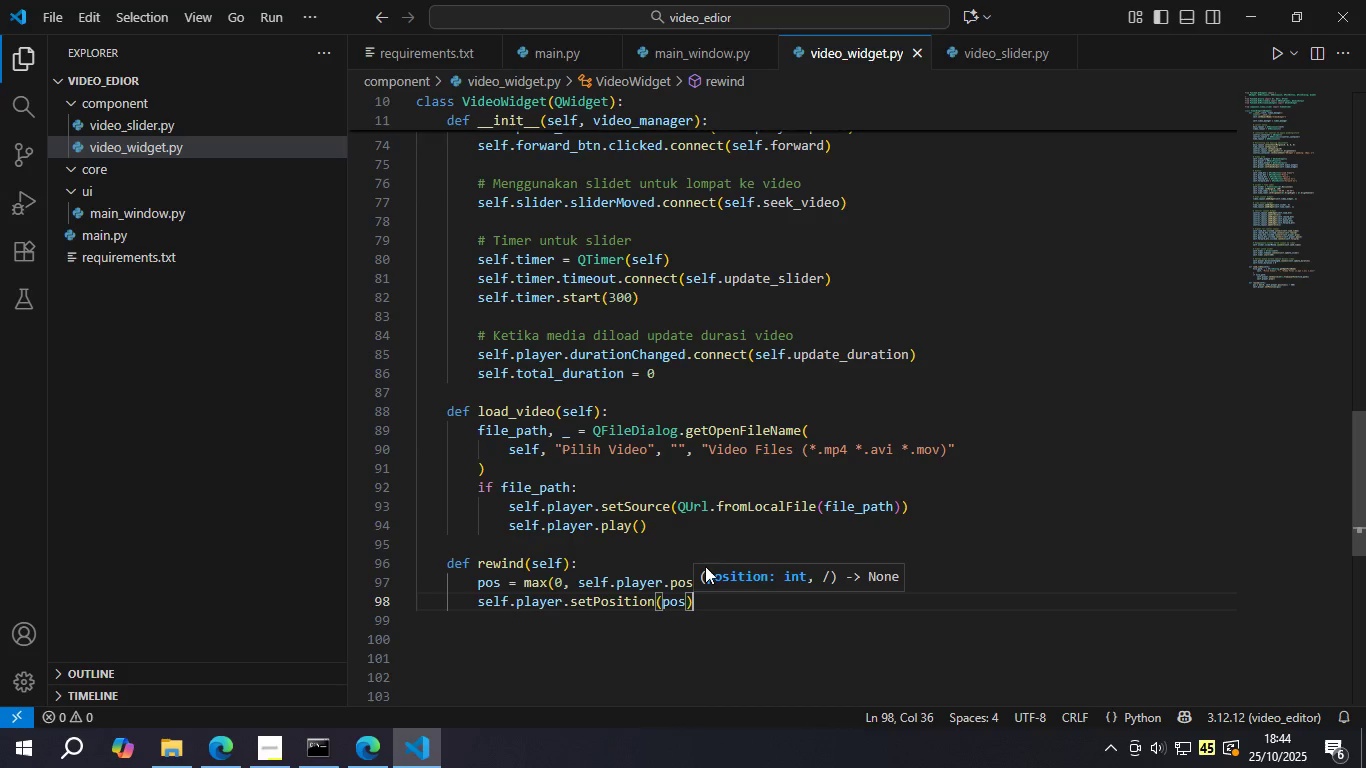 
key(ArrowRight)
 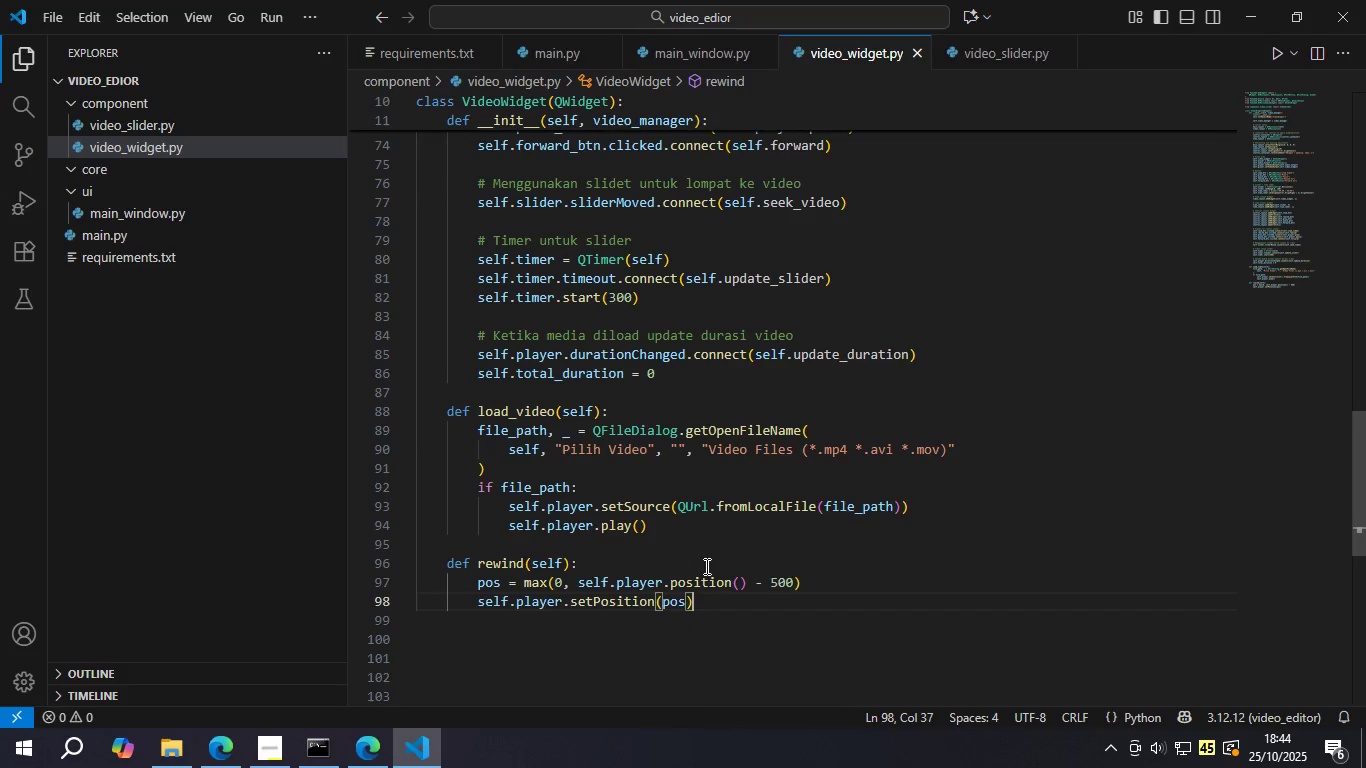 
key(Enter)
 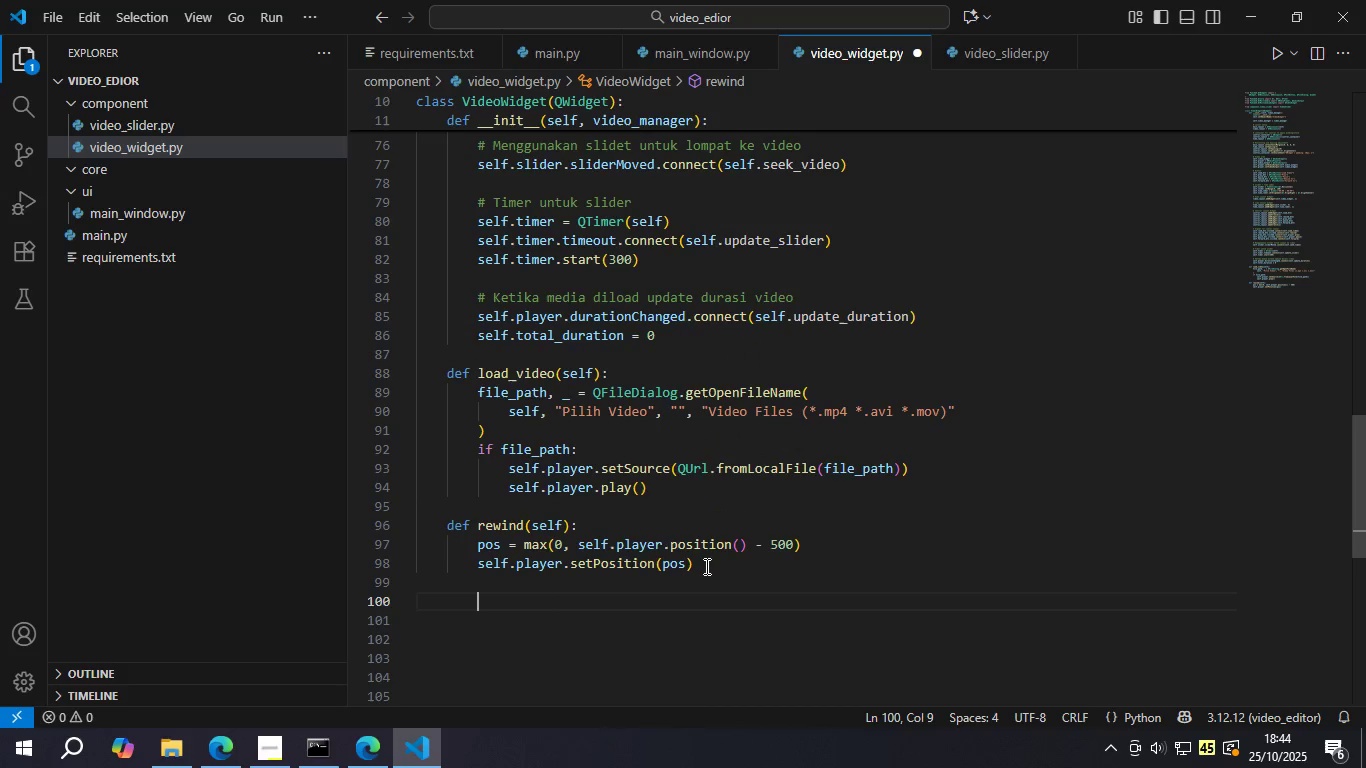 
key(Enter)
 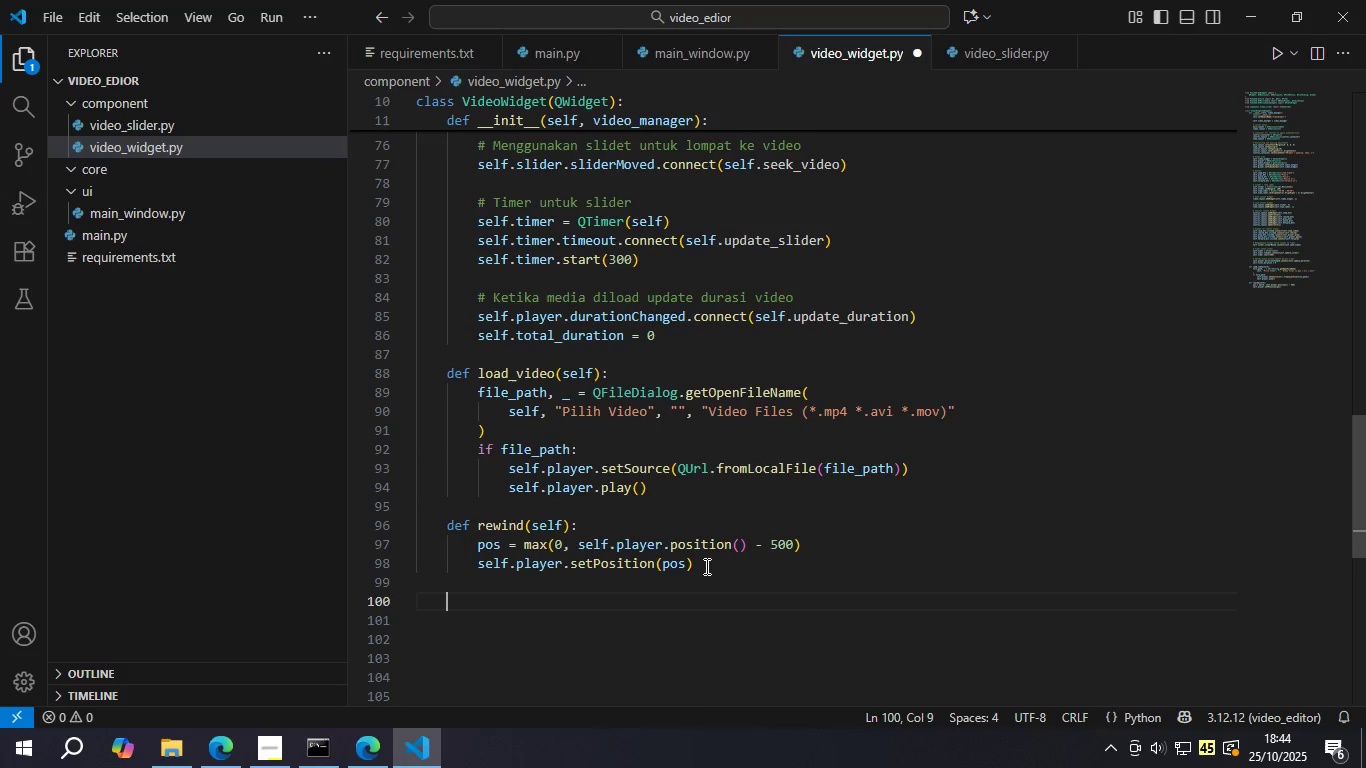 
key(Backspace)
type(def forwat)
key(Backspace)
type(rd(self)
 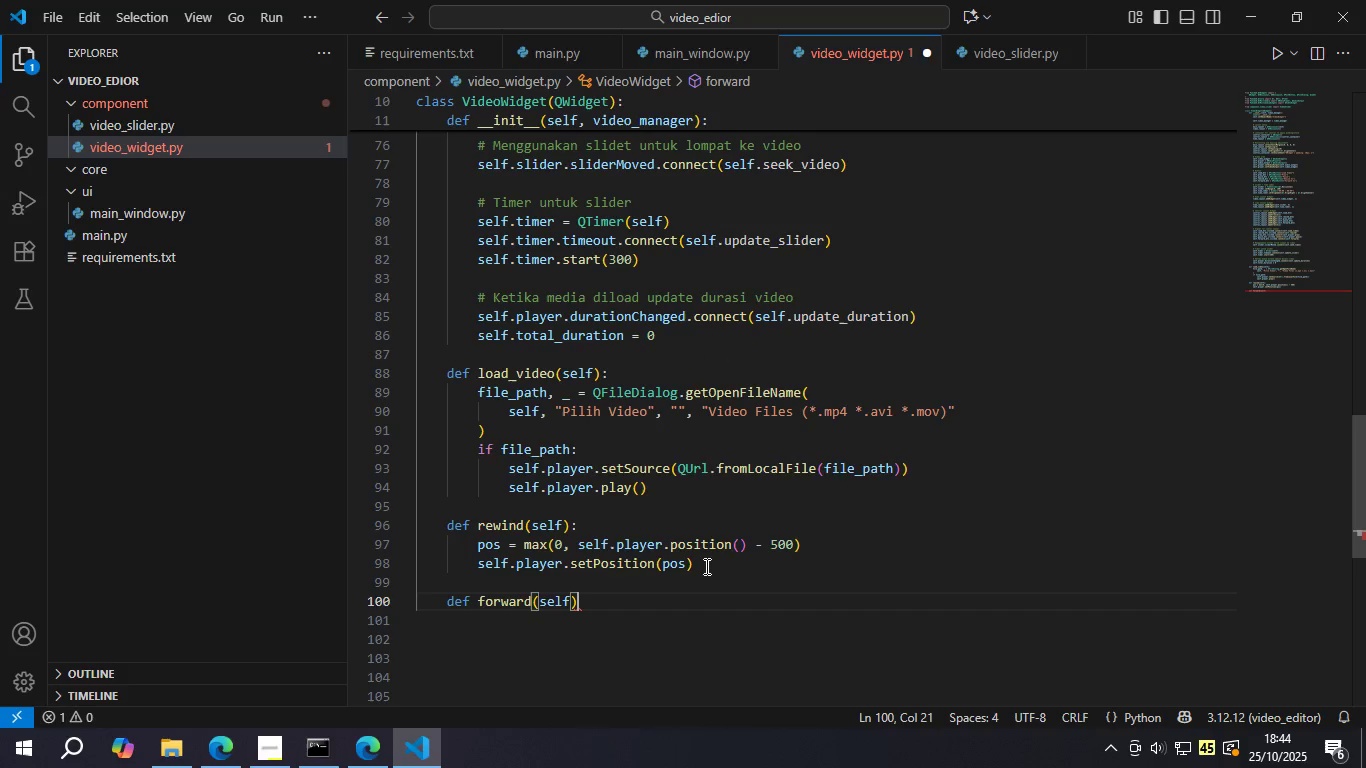 
key(ArrowRight)
 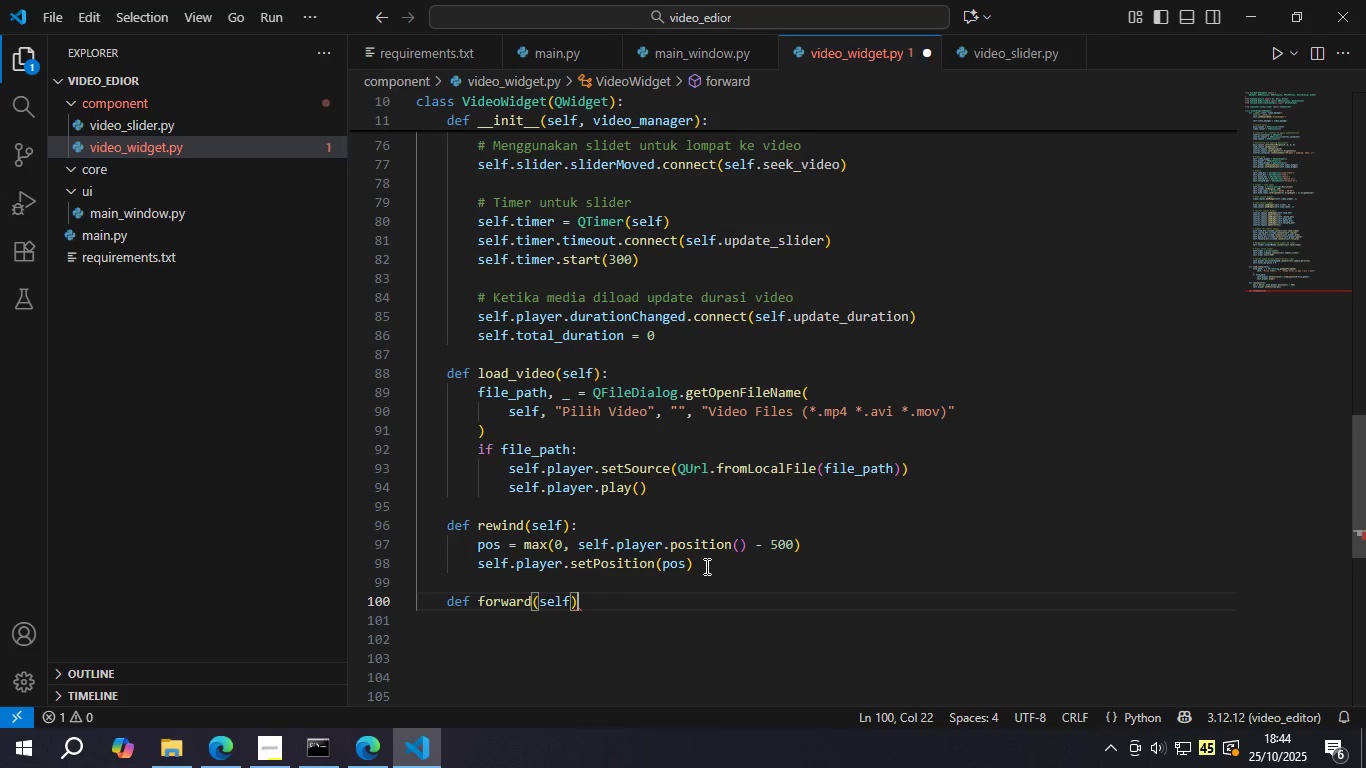 
key(Shift+Semicolon)
 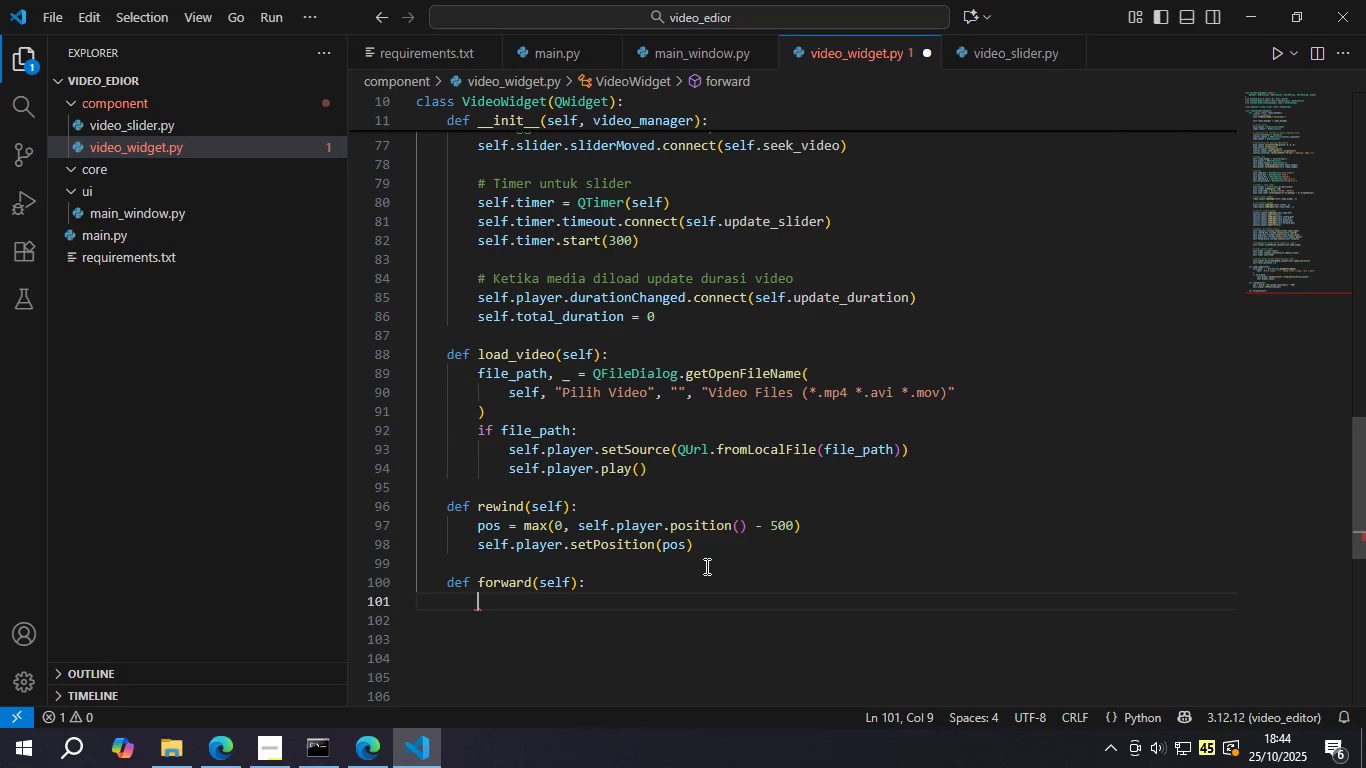 
key(Enter)
 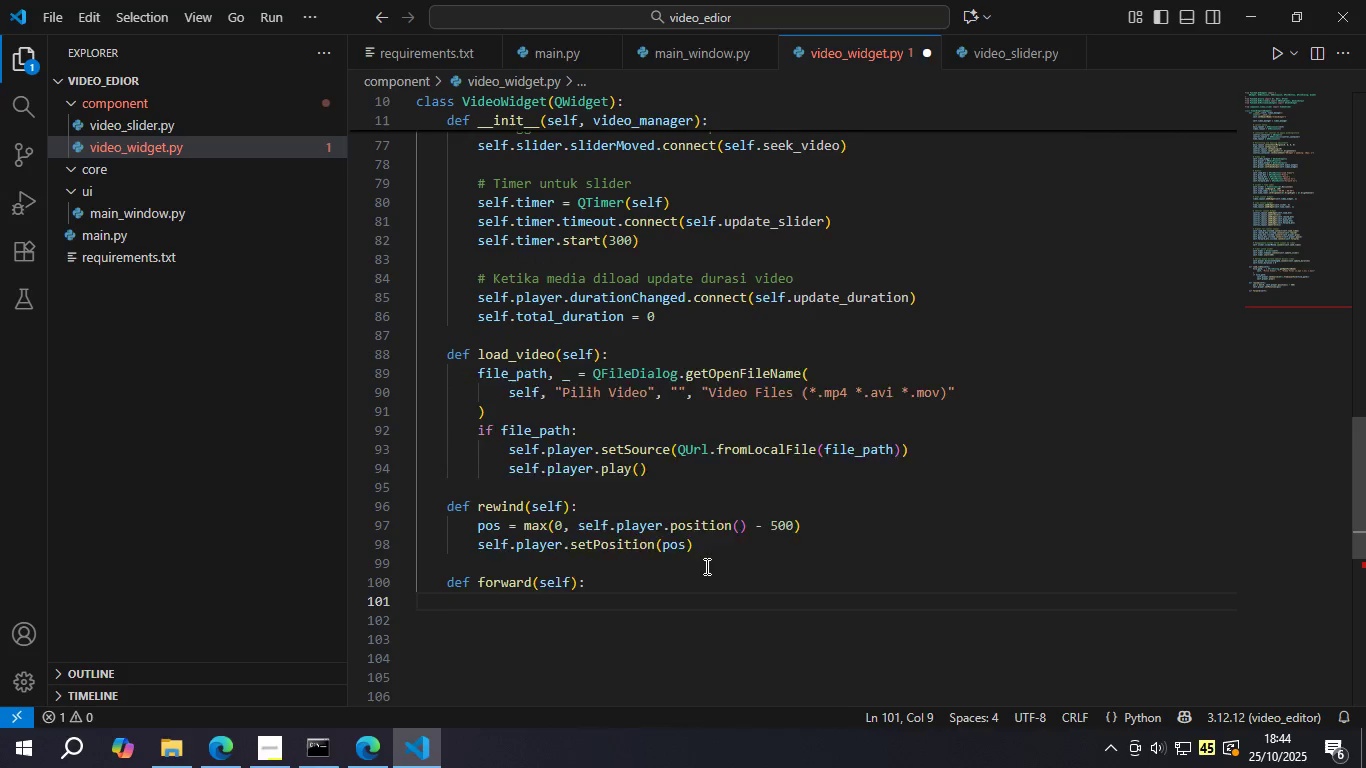 
type(pos = )
 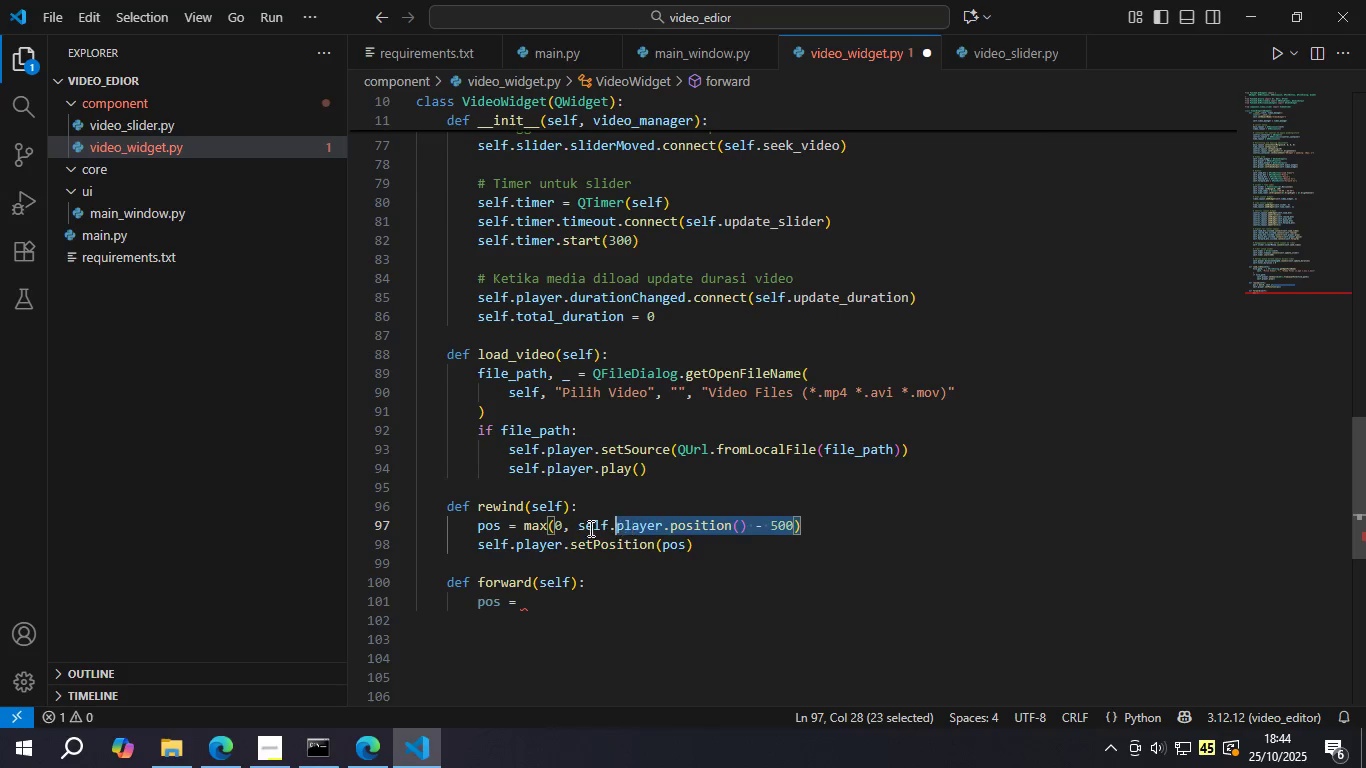 
key(Control+C)
 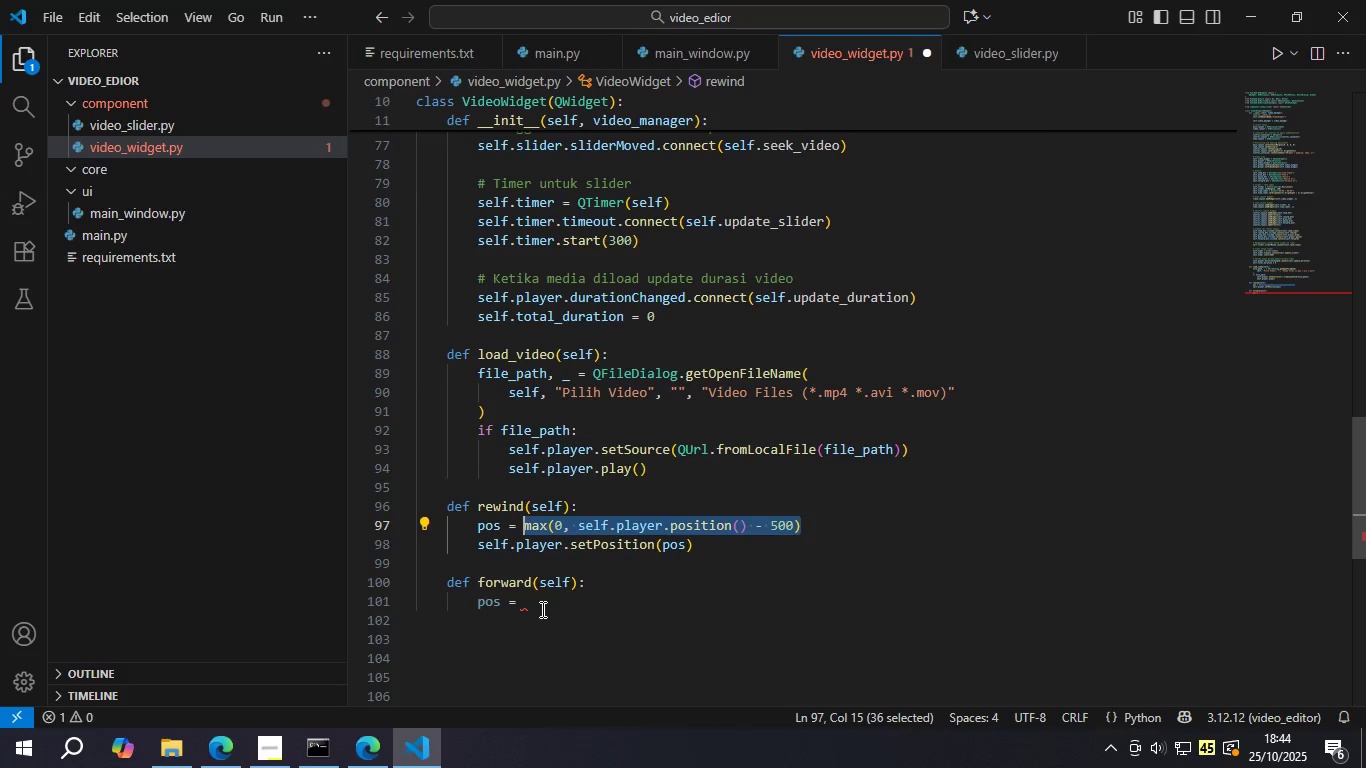 
left_click([541, 609])
 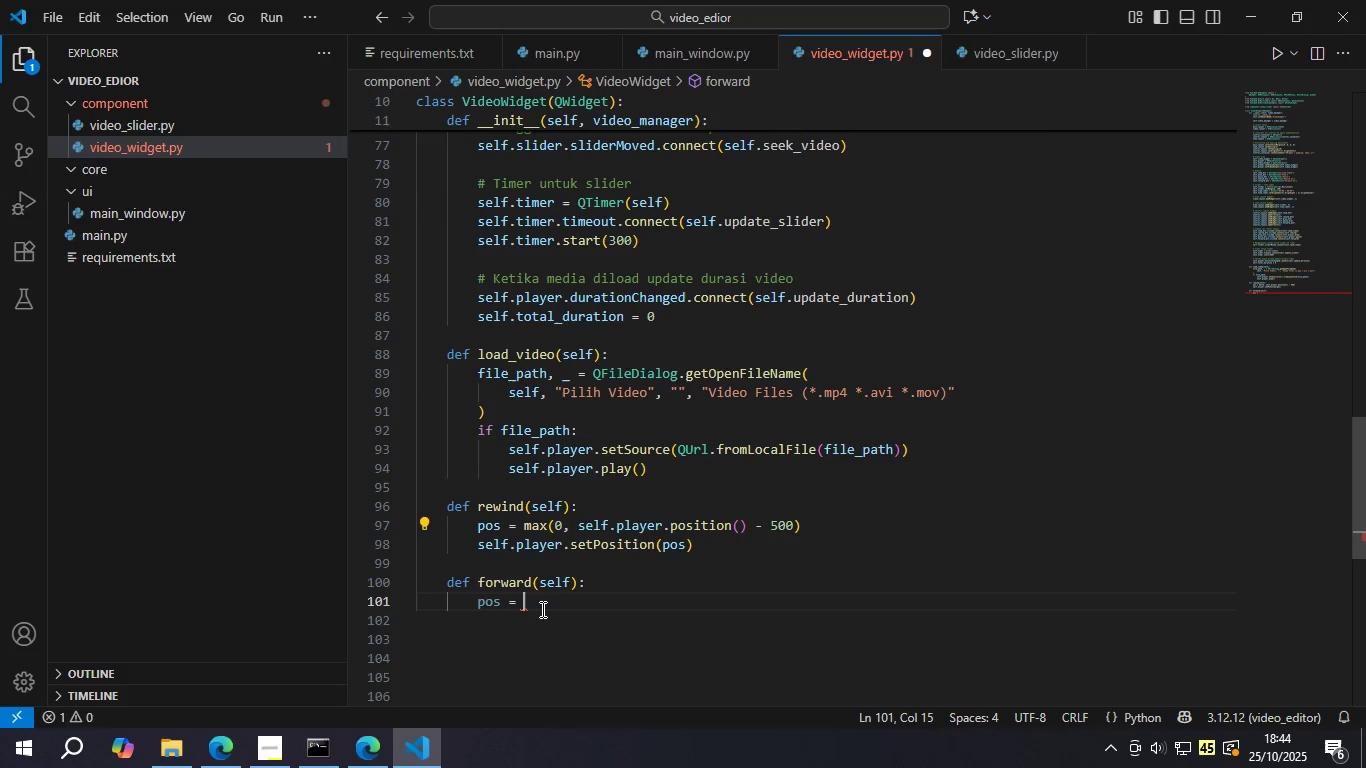 
key(Control+ControlLeft)
 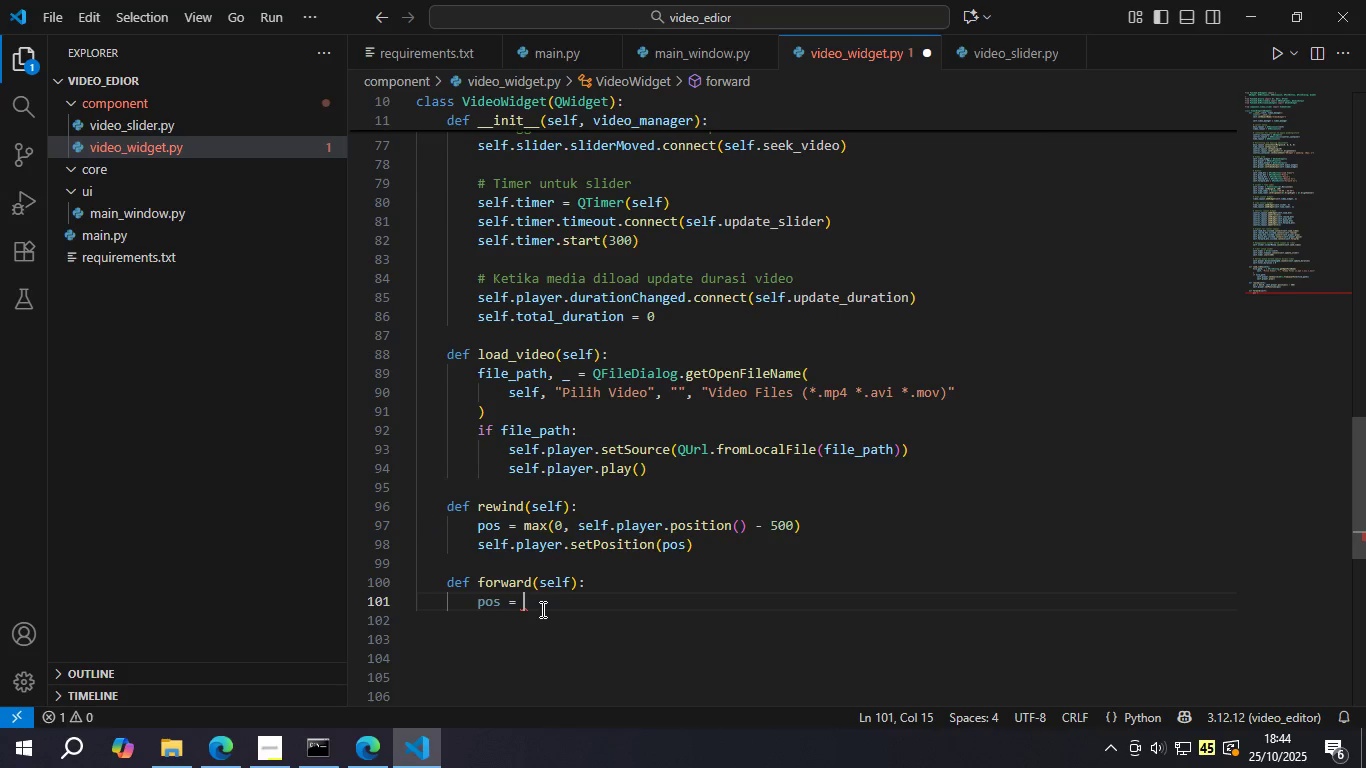 
key(Control+V)
 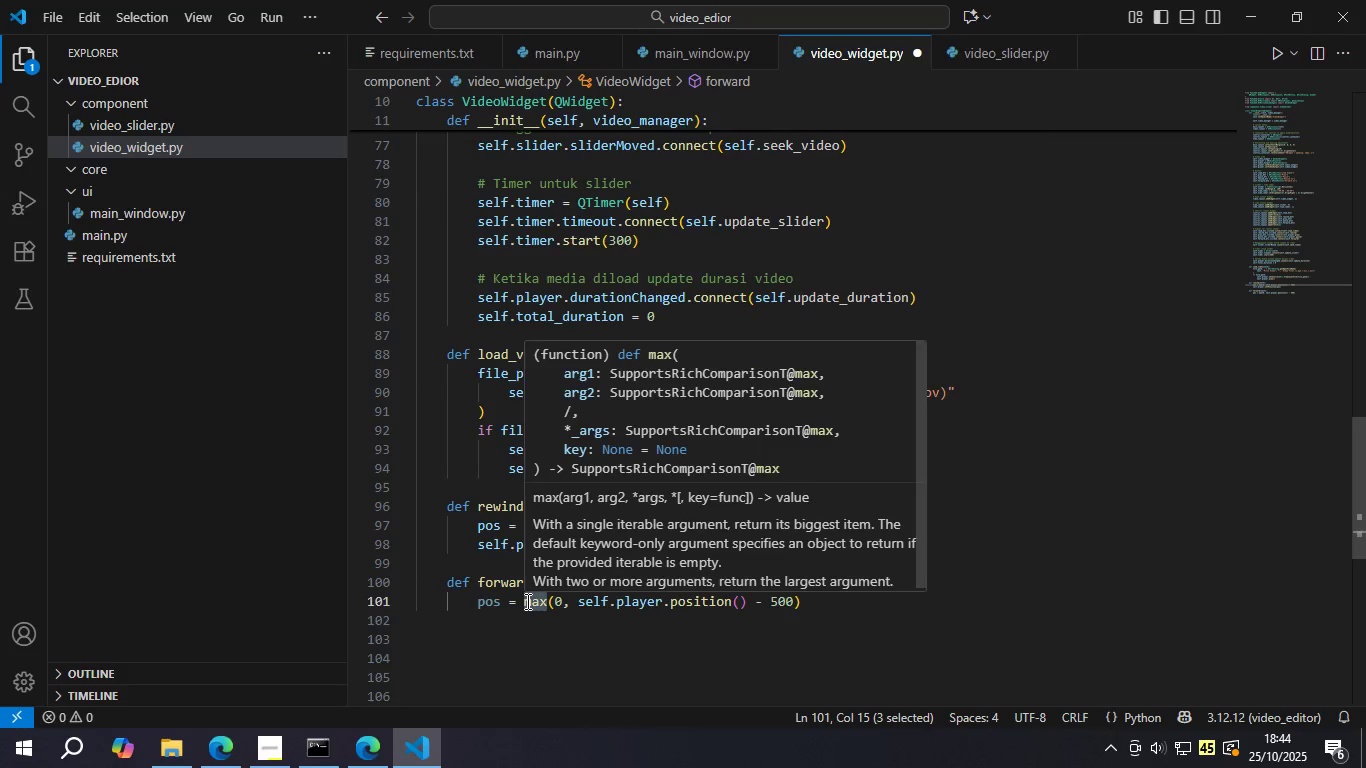 
type(mi)
 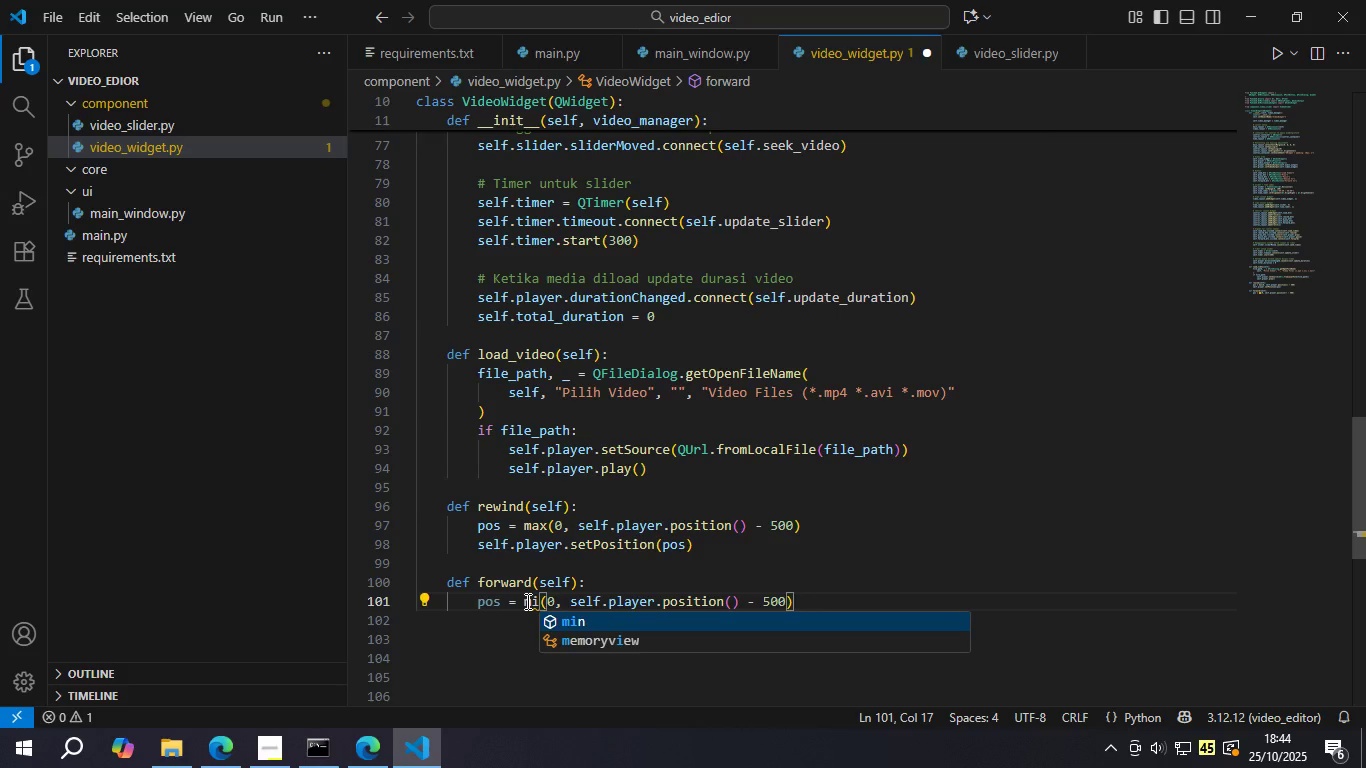 
key(N)
 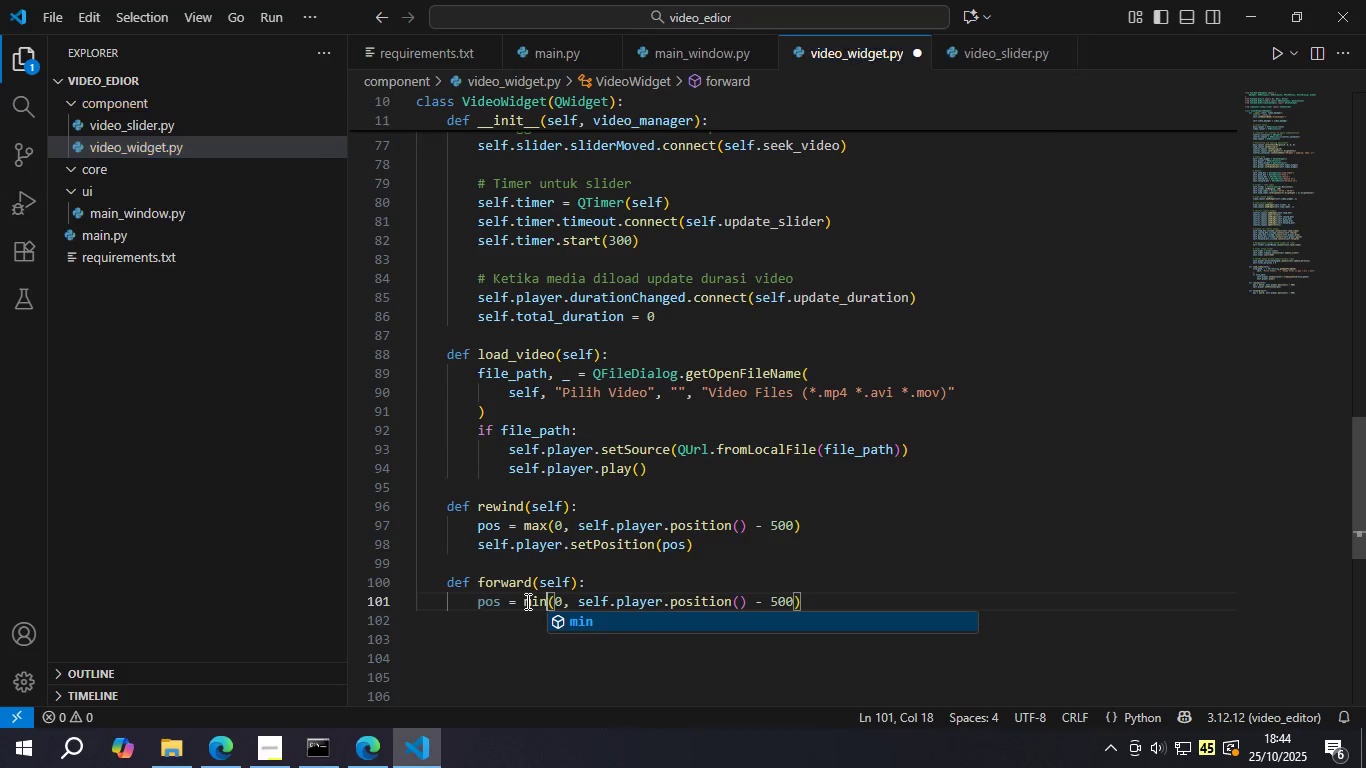 
hold_key(key=ControlLeft, duration=0.68)
 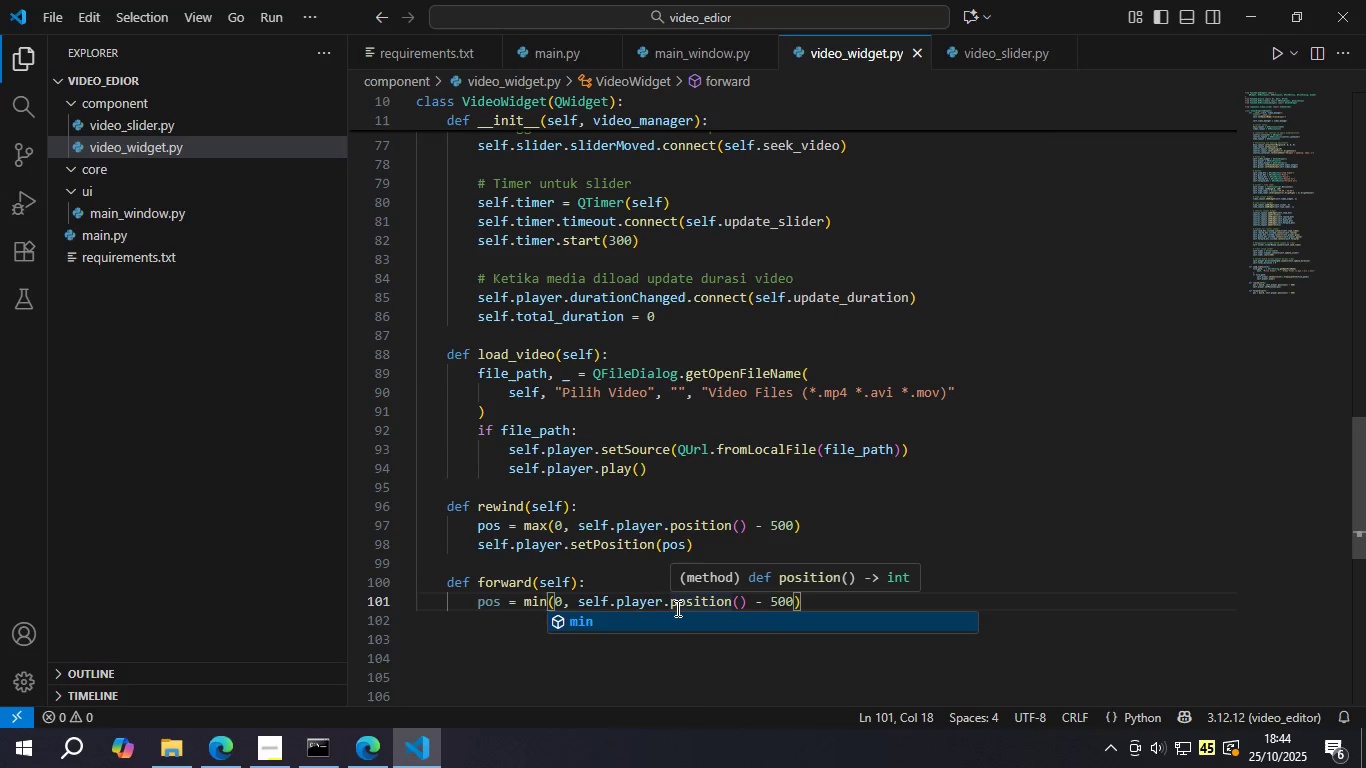 
hold_key(key=S, duration=0.34)
 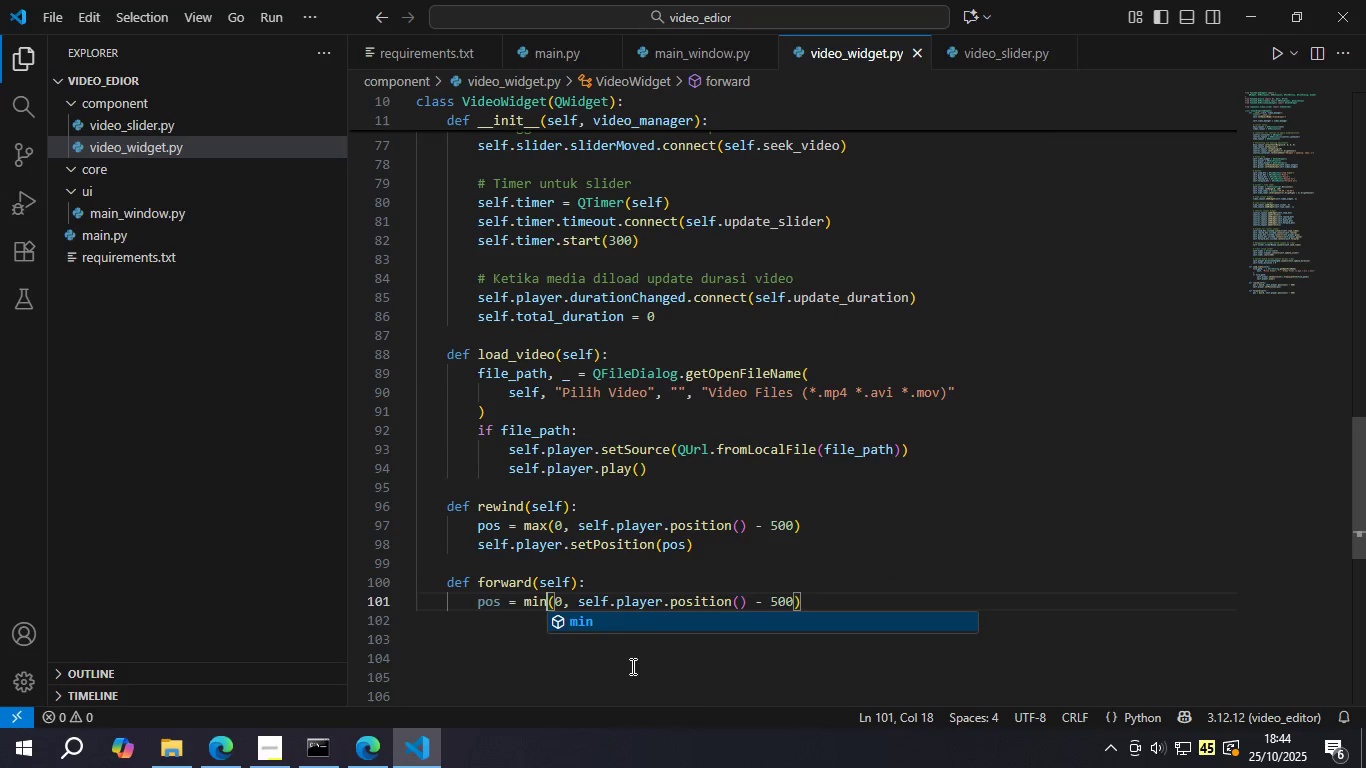 
left_click([607, 642])
 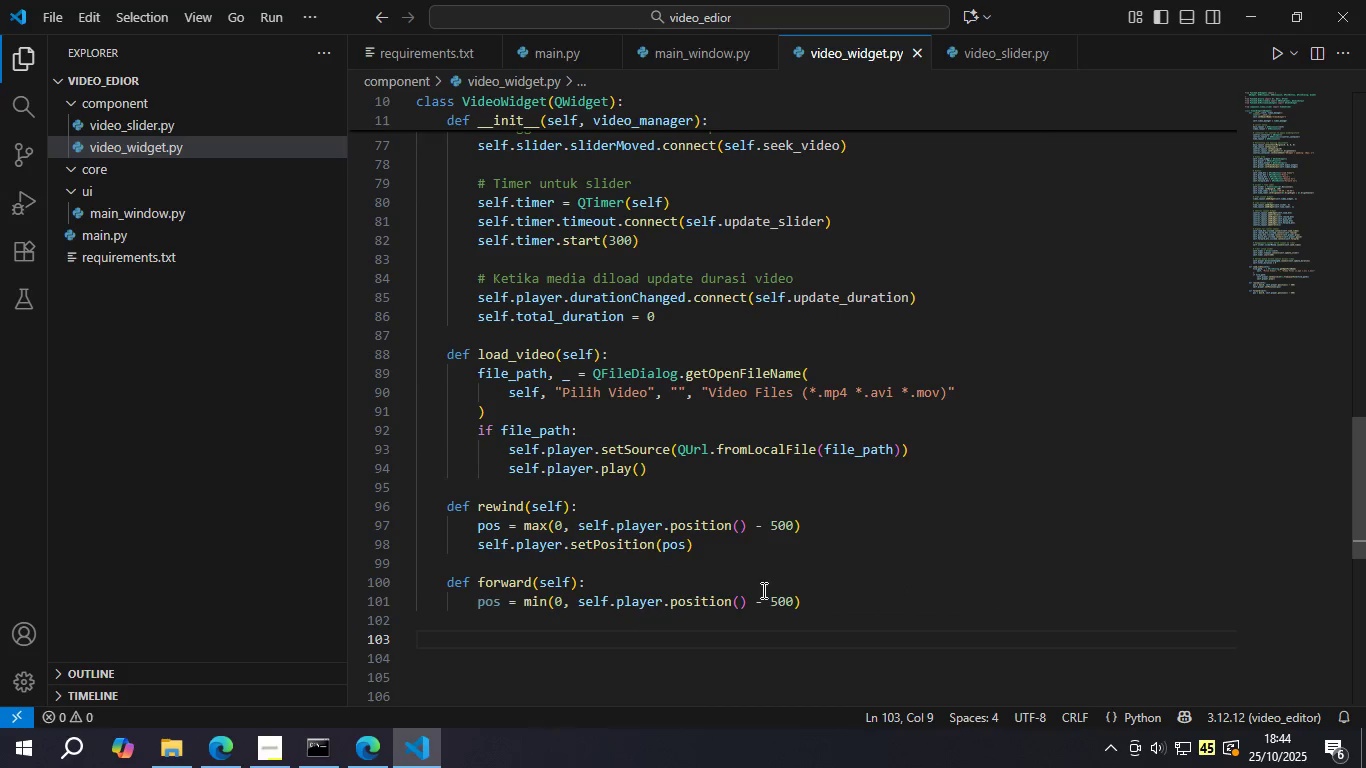 
left_click([763, 603])
 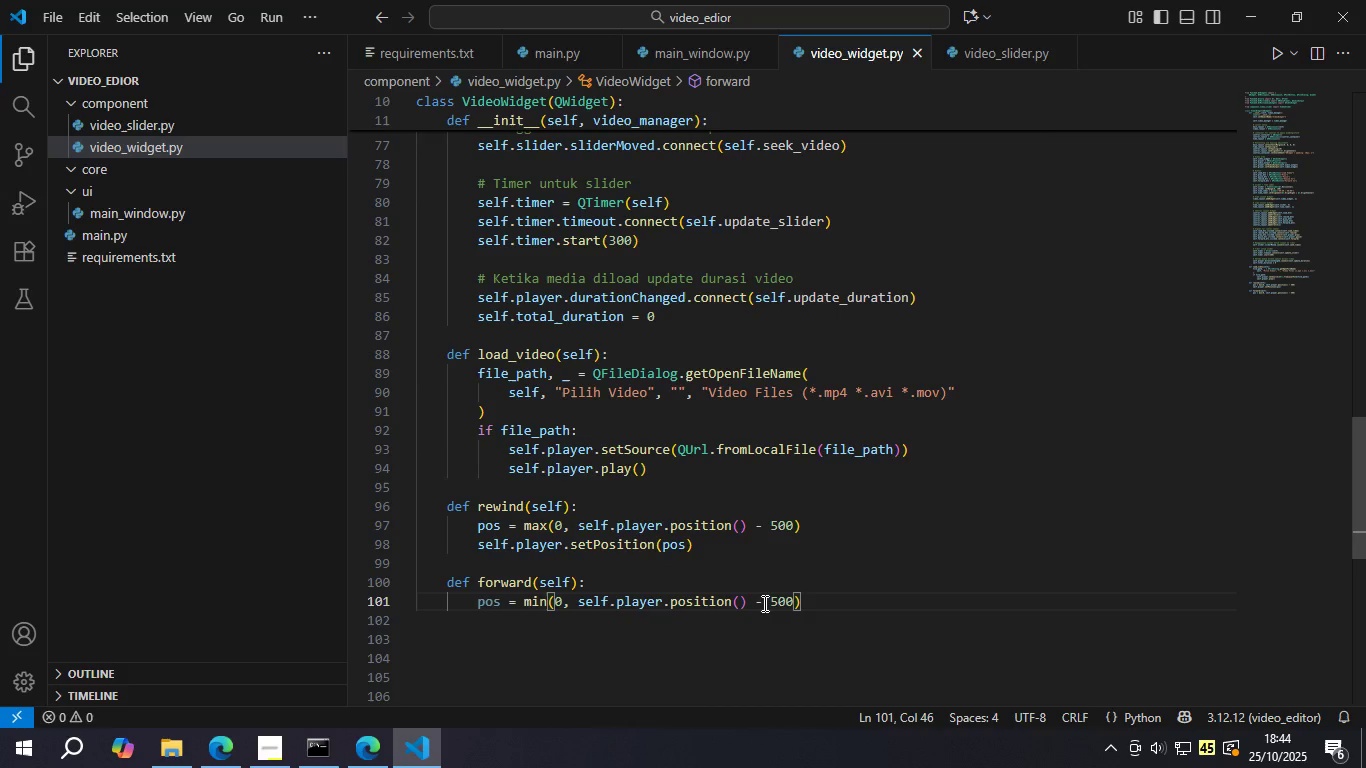 
key(Backspace)
 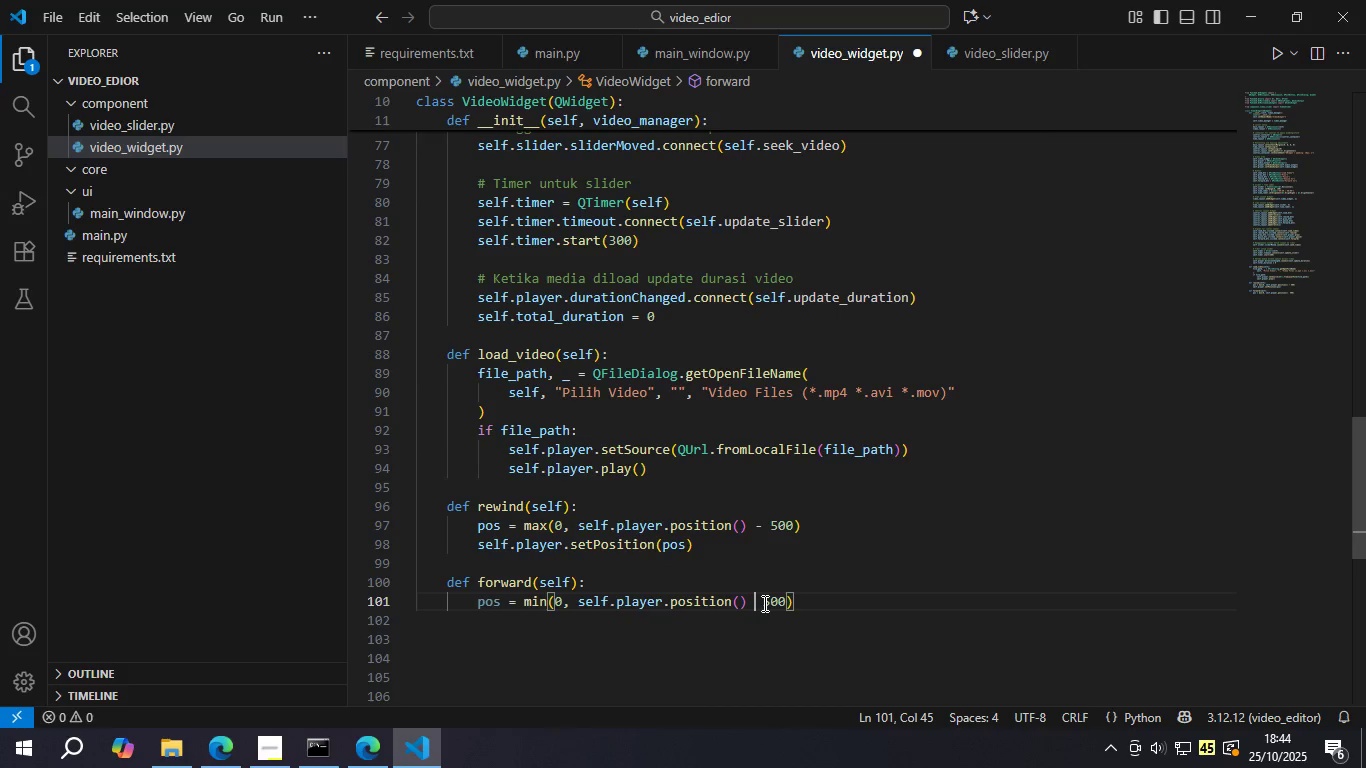 
key(Shift+ShiftLeft)
 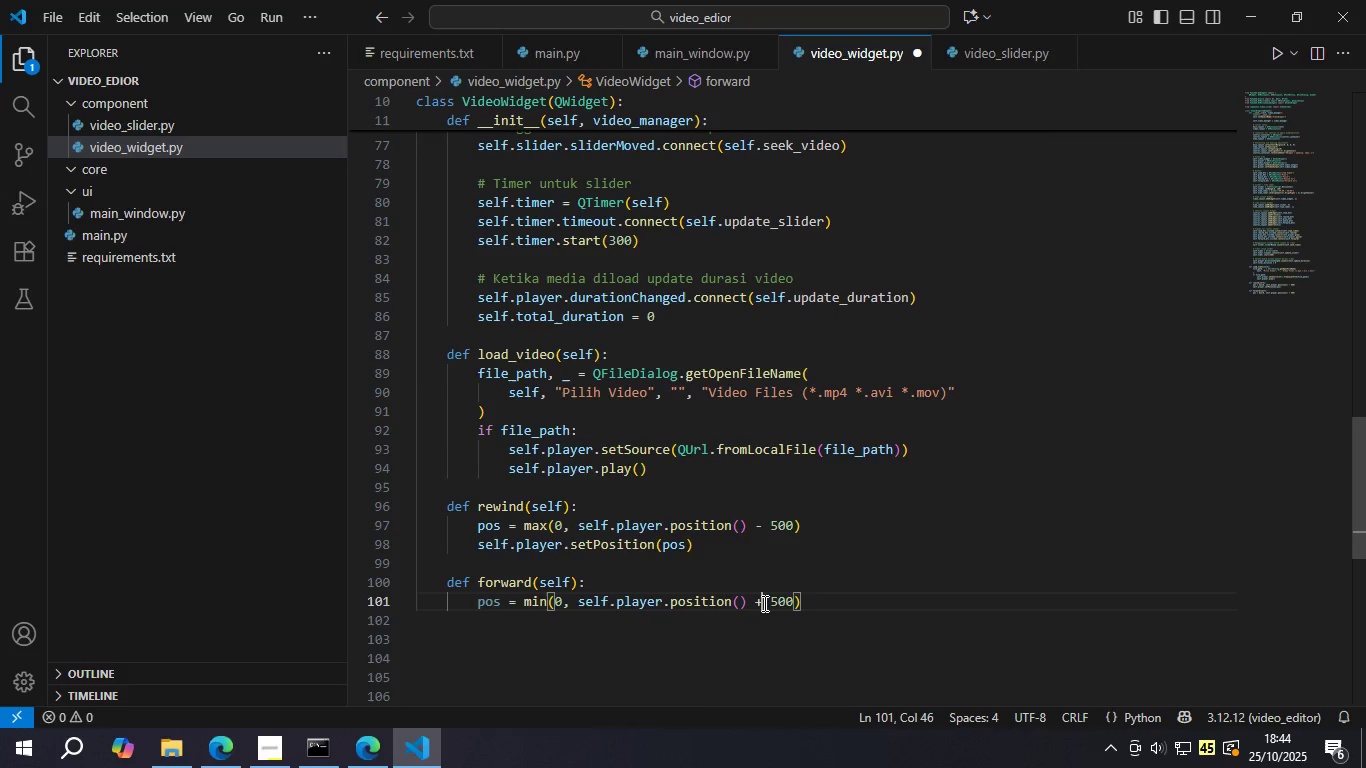 
key(Shift+Equal)
 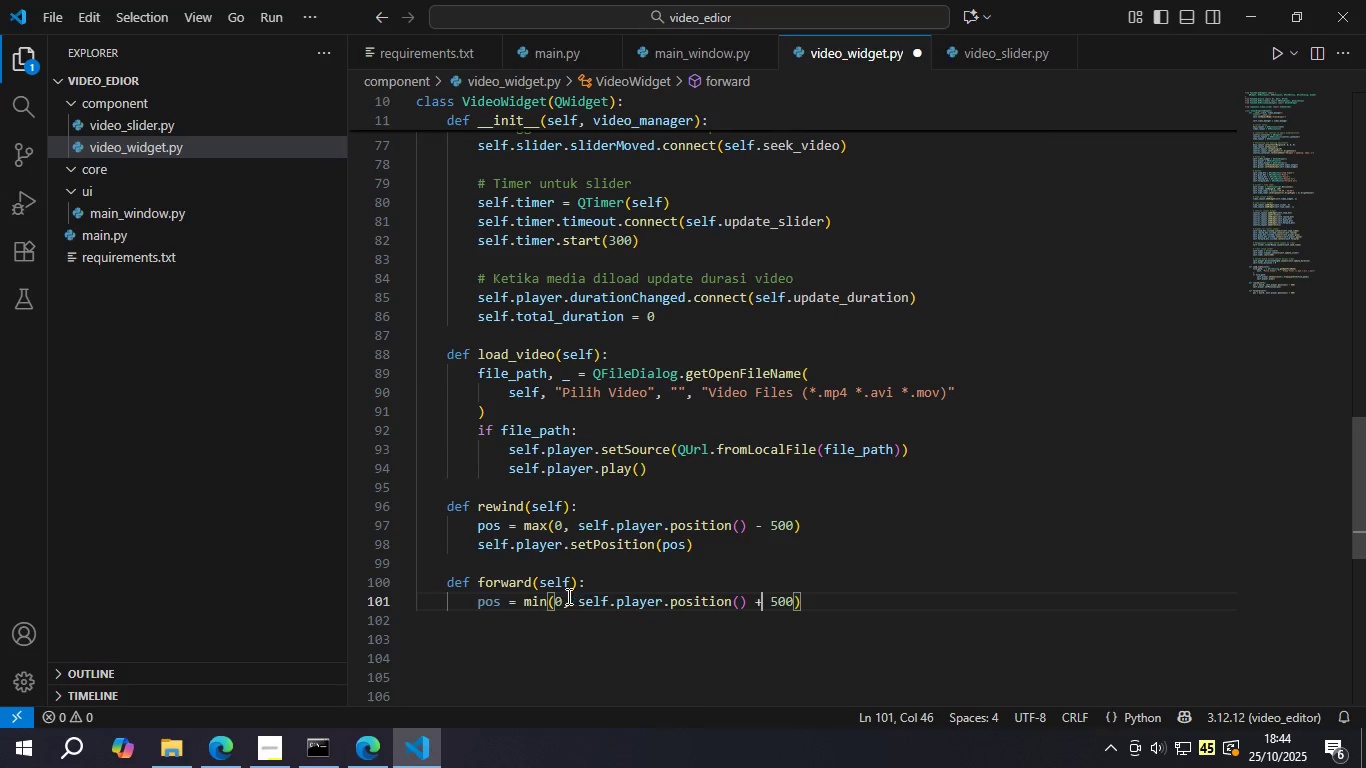 
left_click([560, 594])
 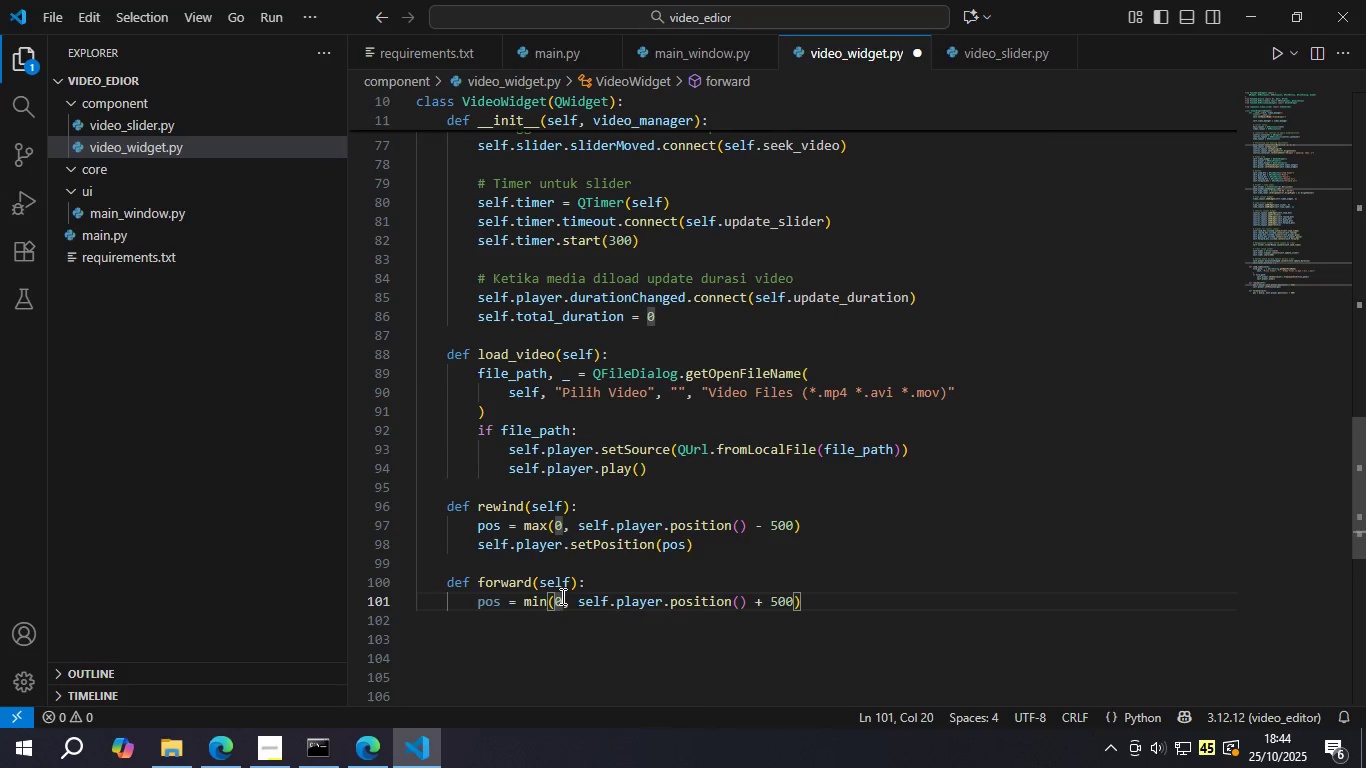 
key(Backspace)
type(self.pla)
 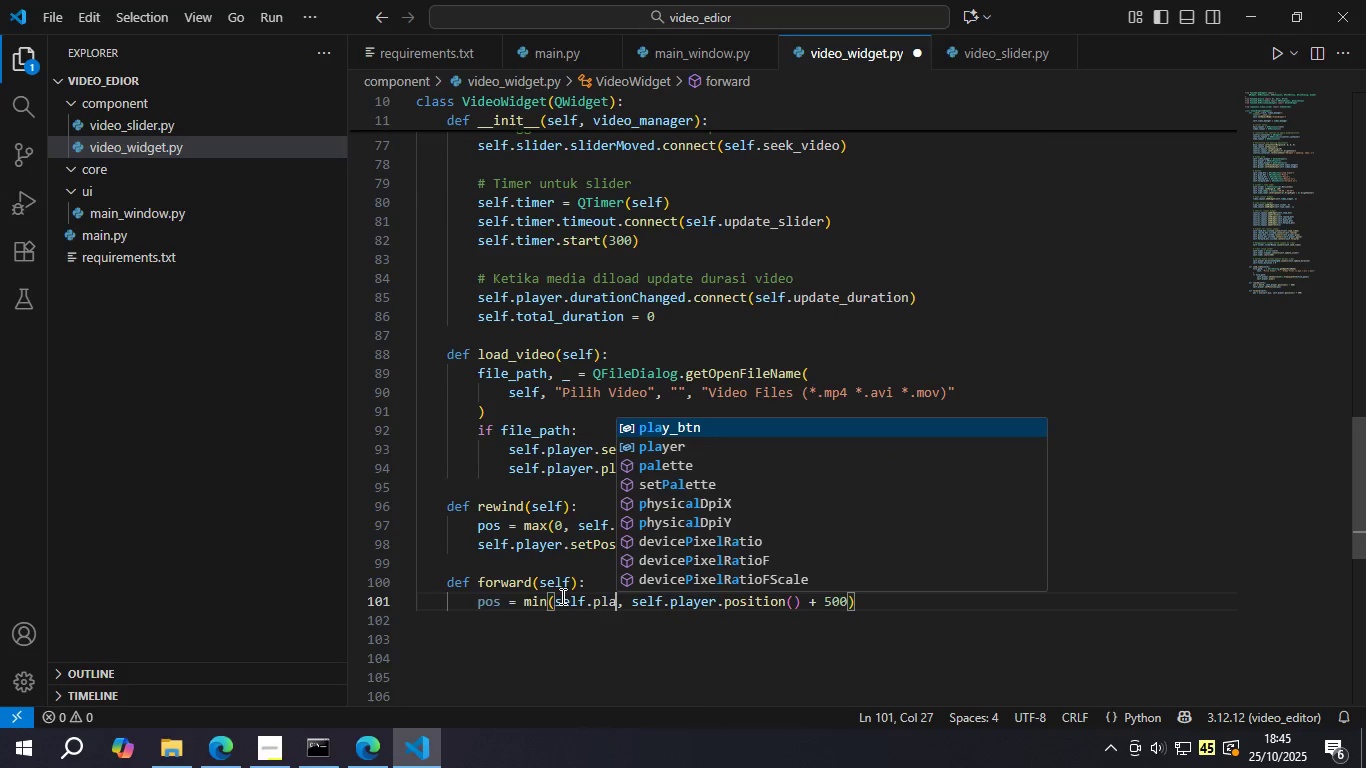 
key(ArrowDown)
 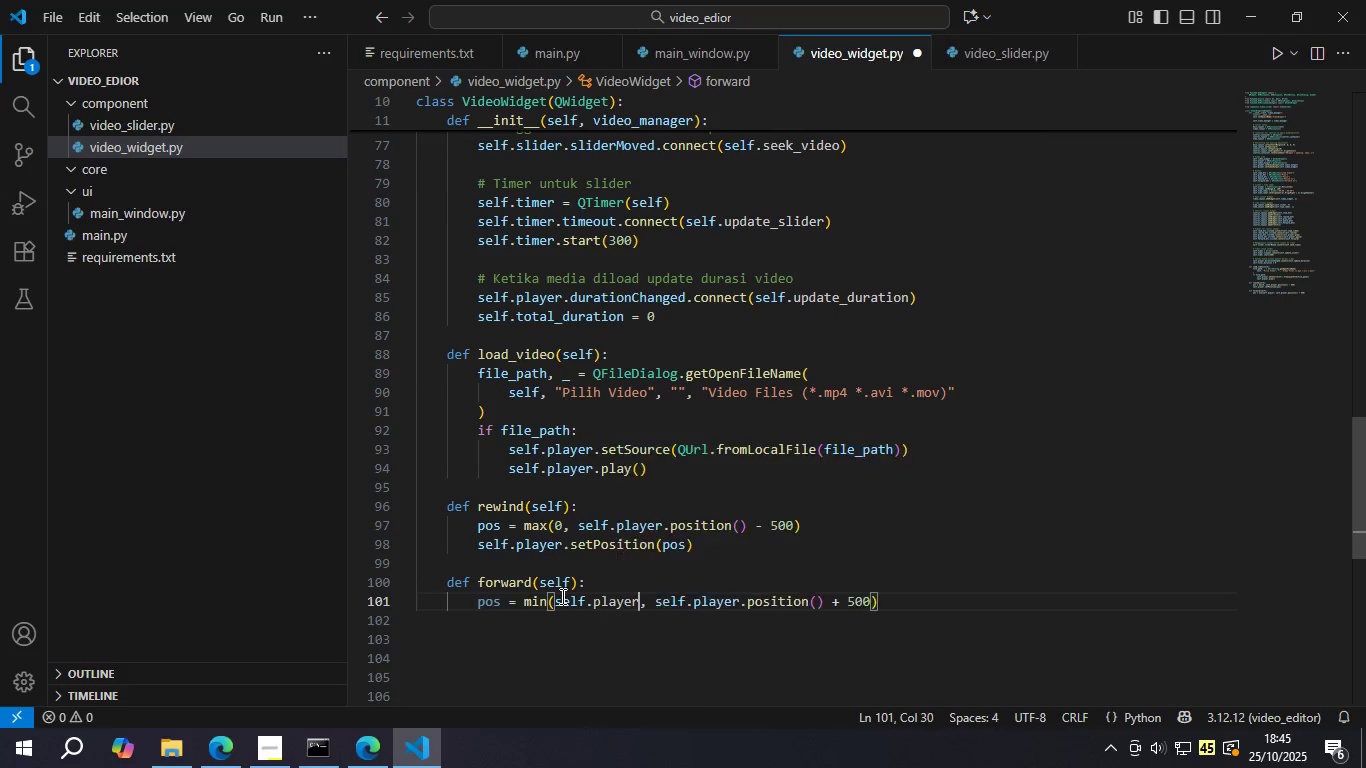 
key(Enter)
 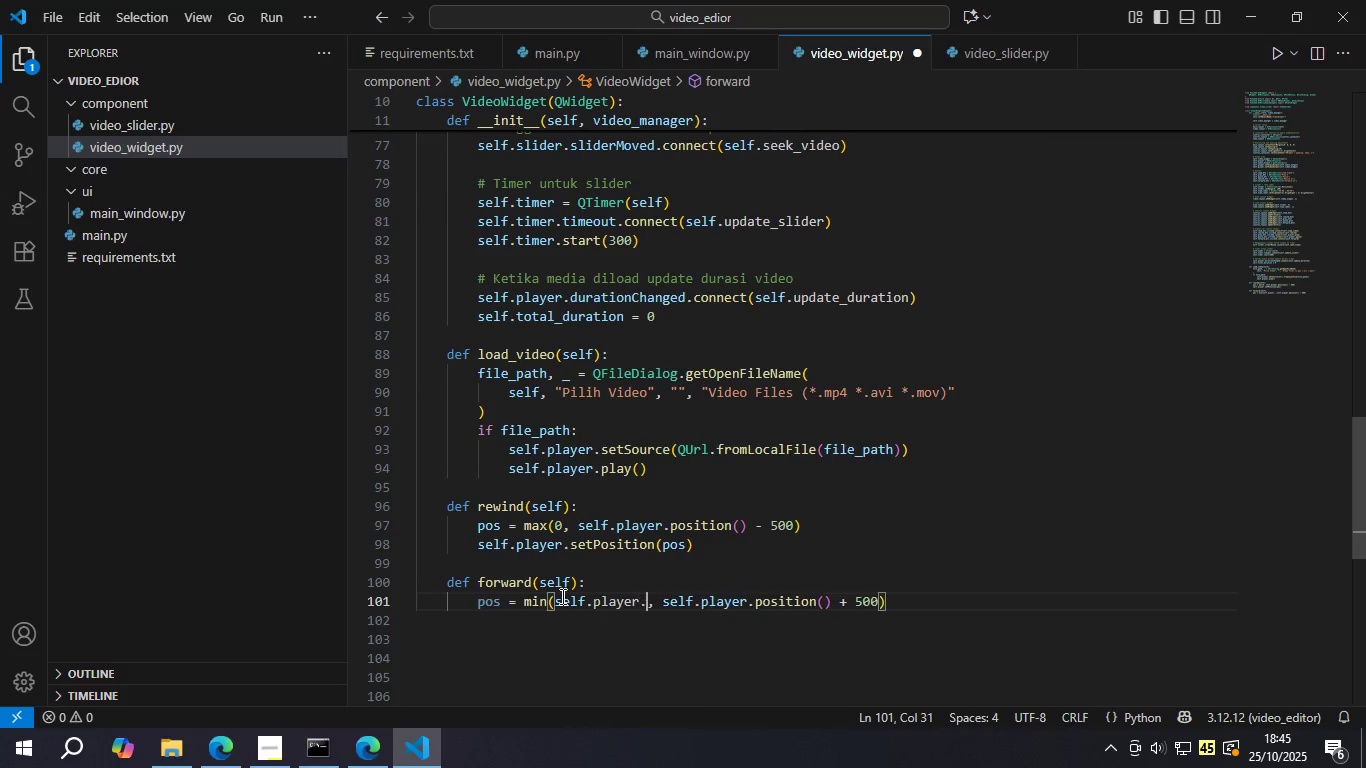 
type(.dura)
 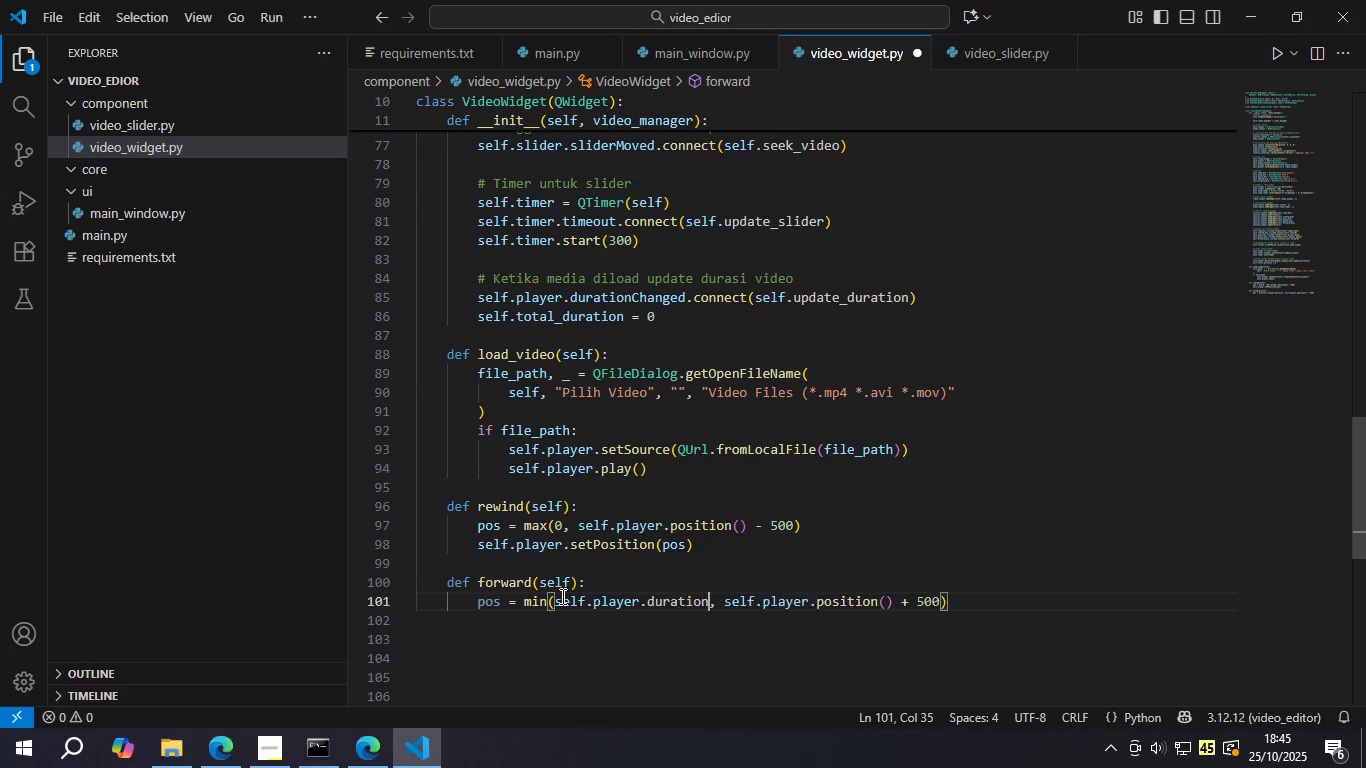 
key(Enter)
 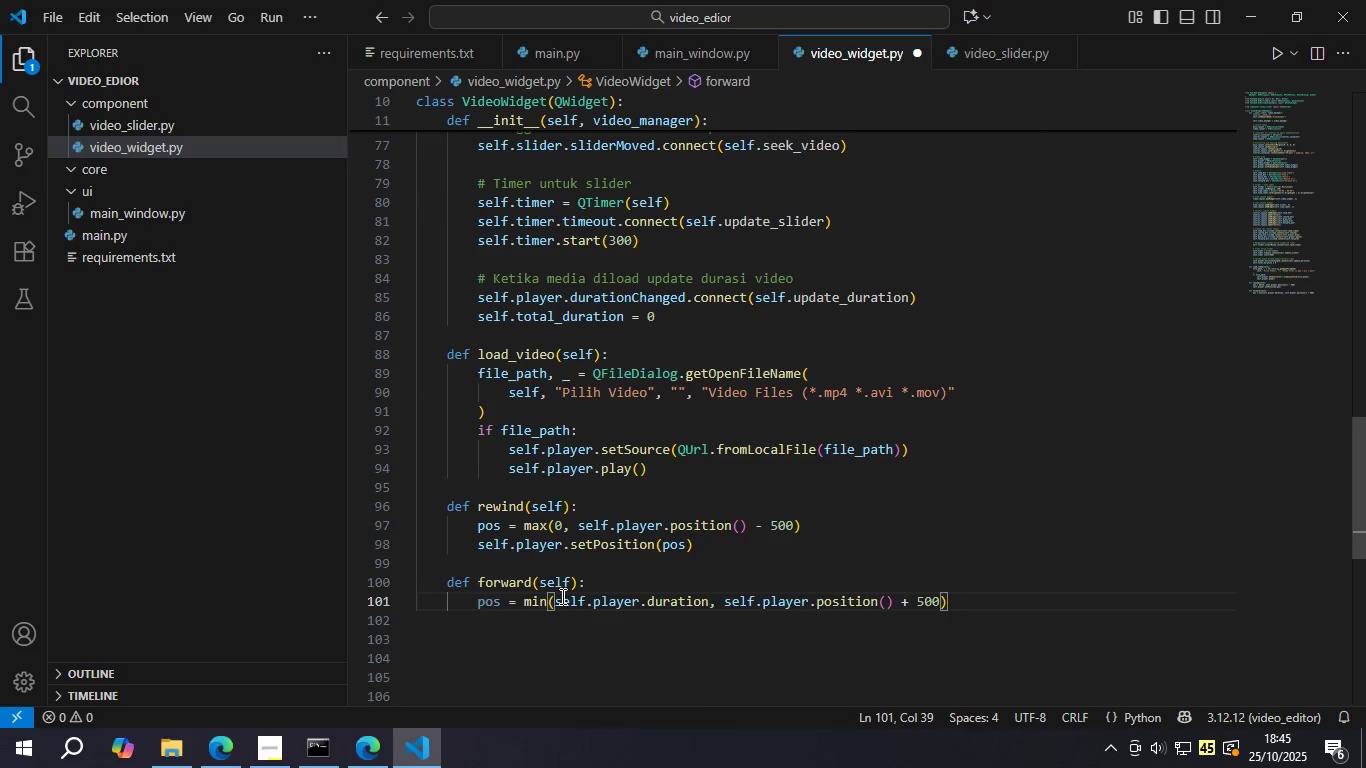 
key(Shift+9)
 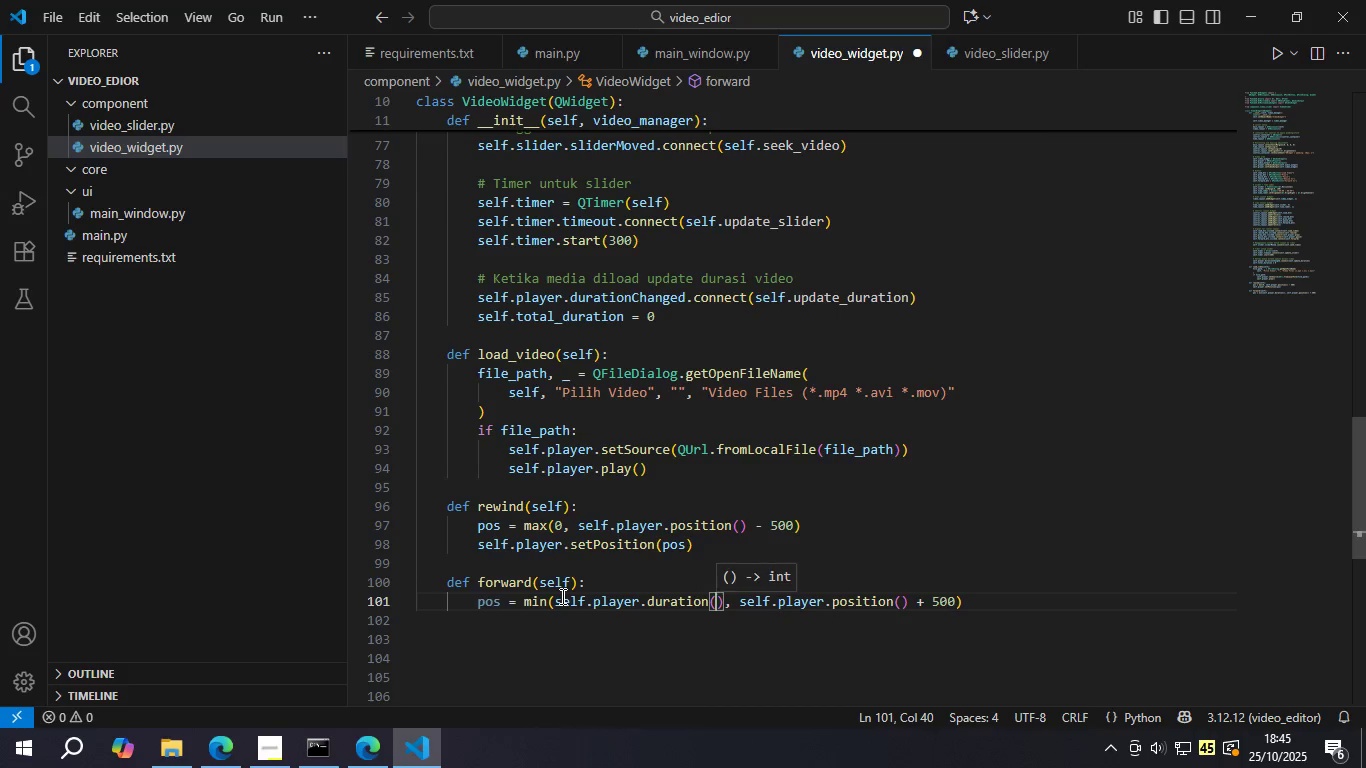 
key(Control+S)
 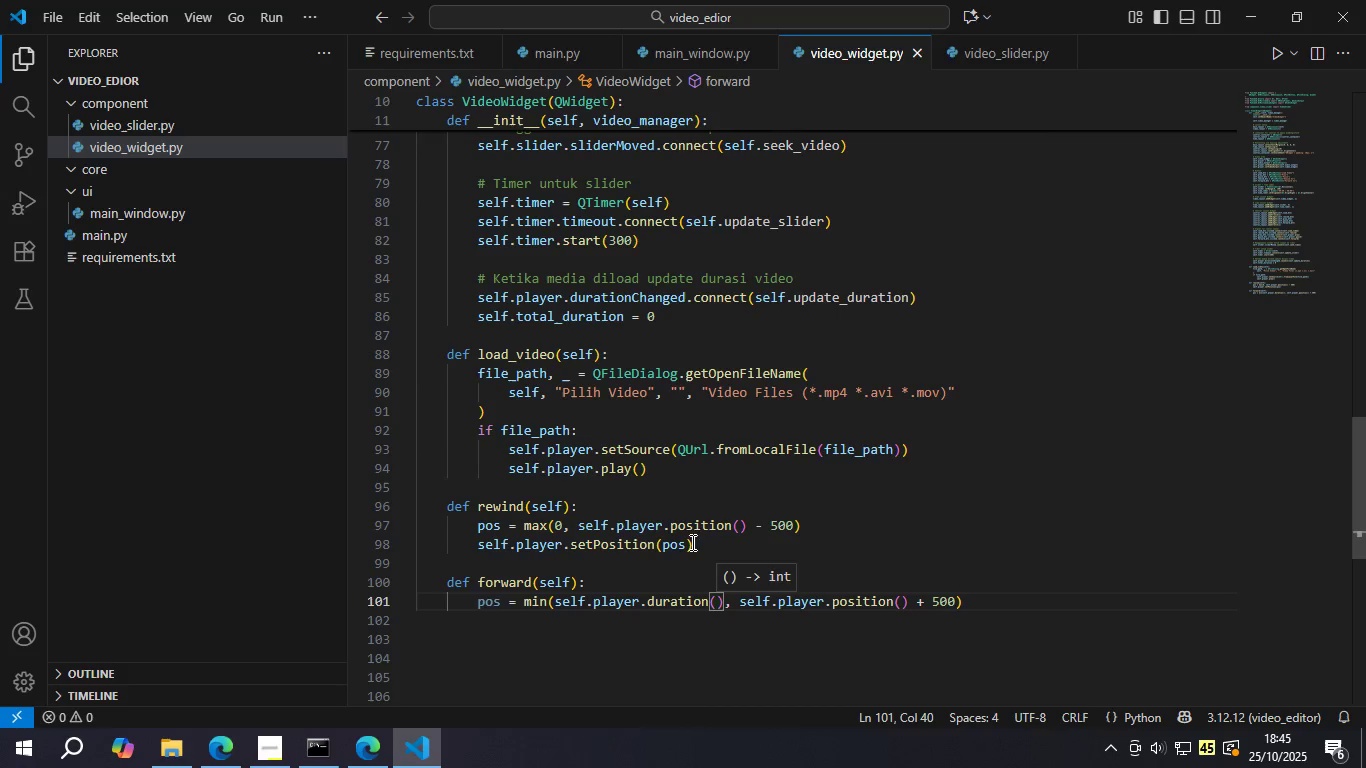 
wait(5.54)
 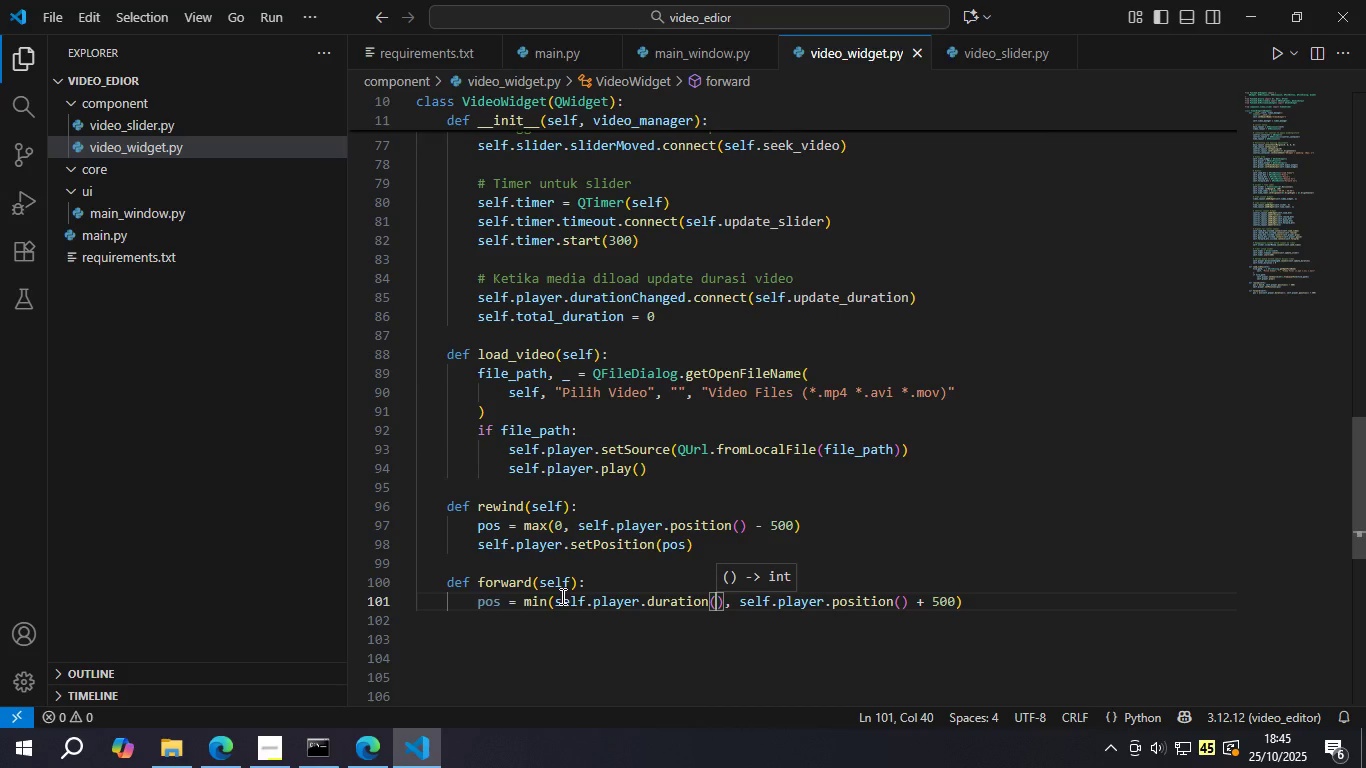 
key(Control+C)
 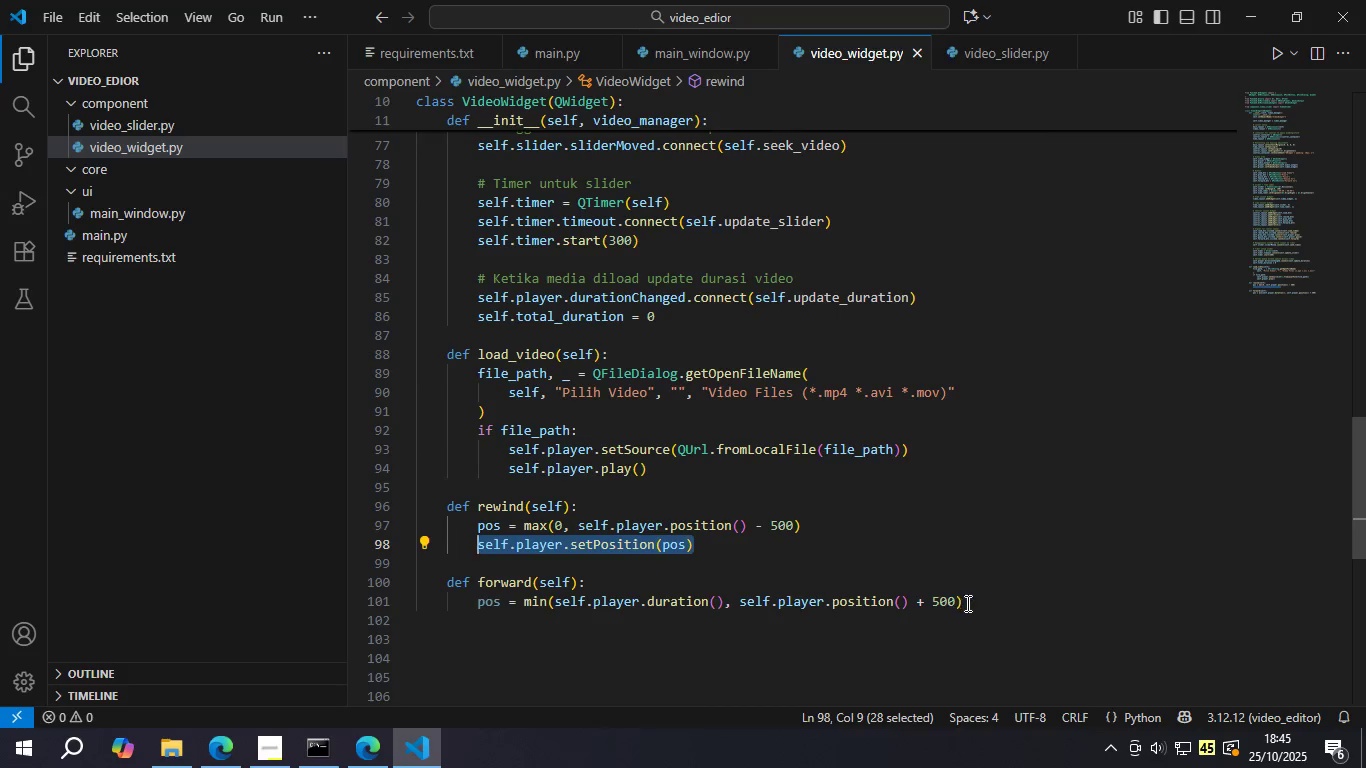 
left_click([966, 603])
 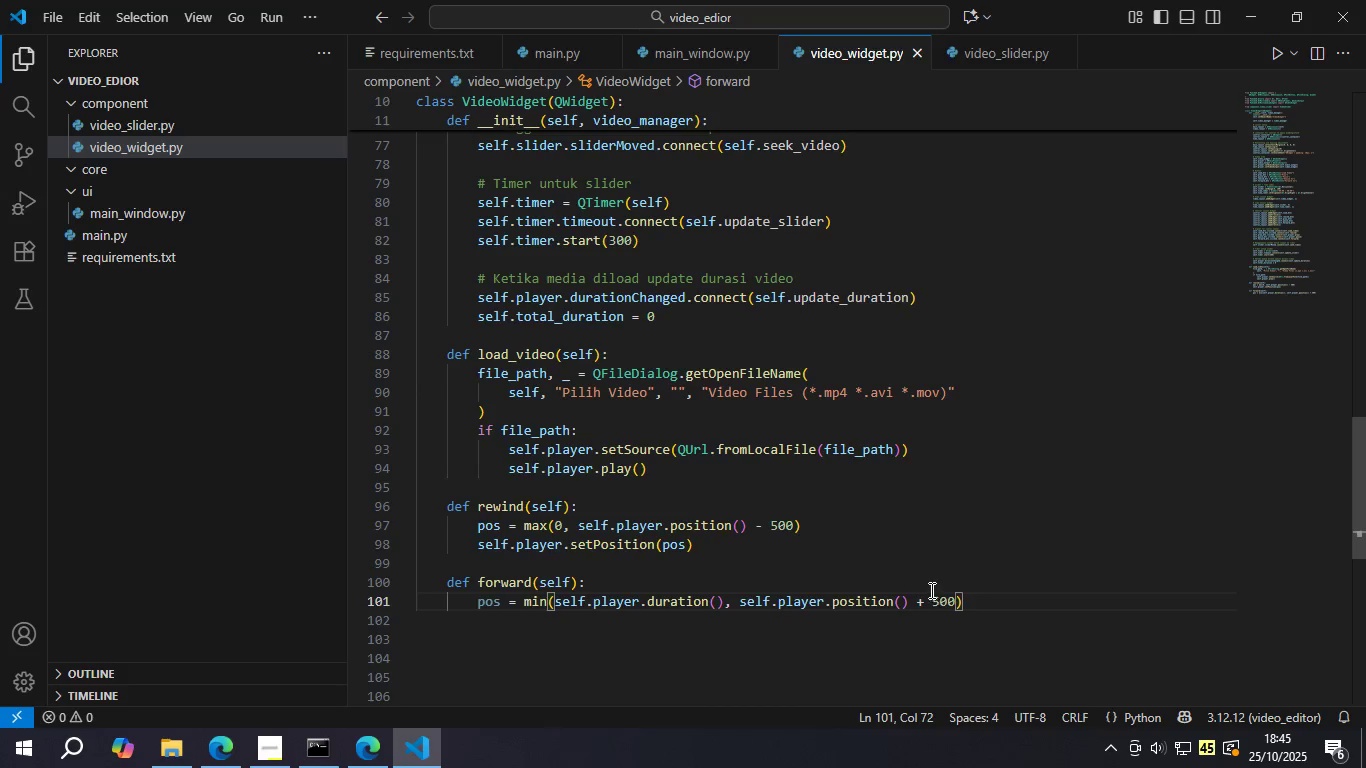 
key(Enter)
 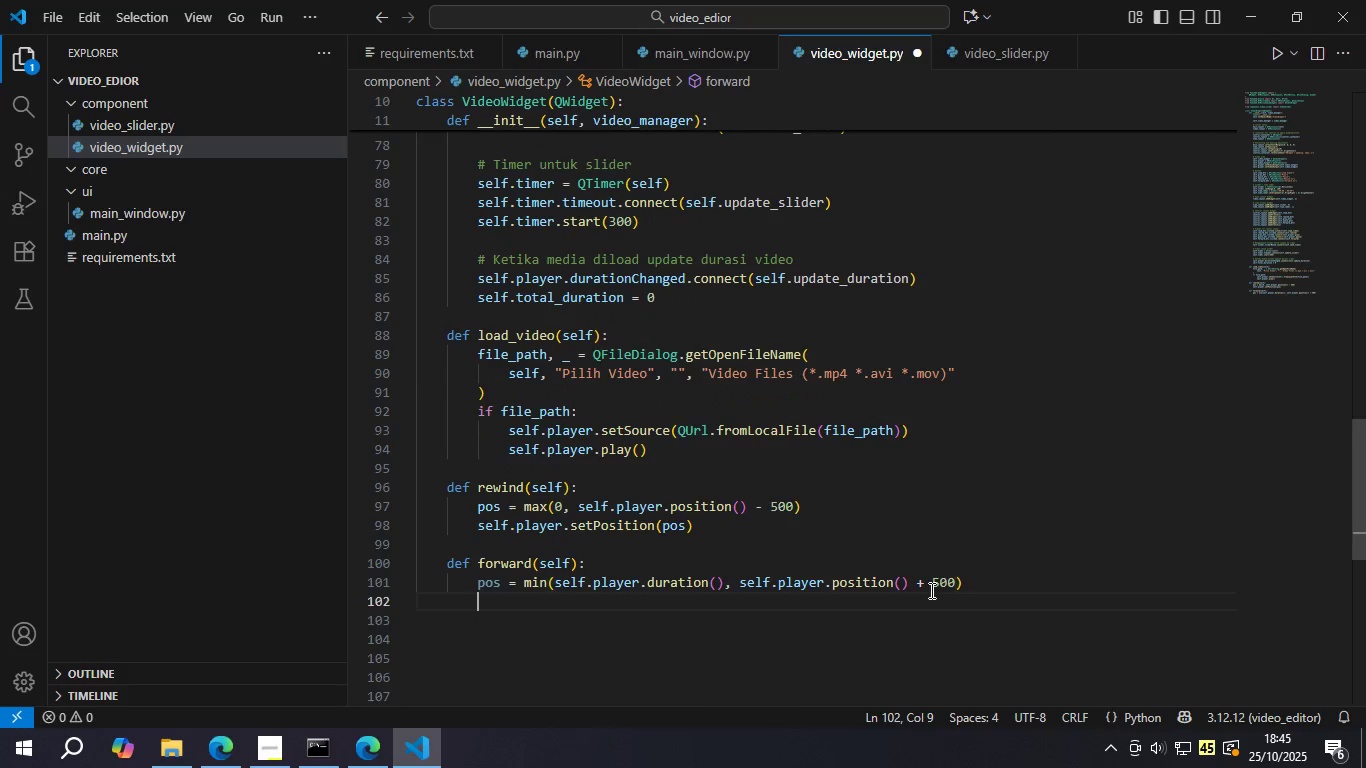 
key(Control+V)
 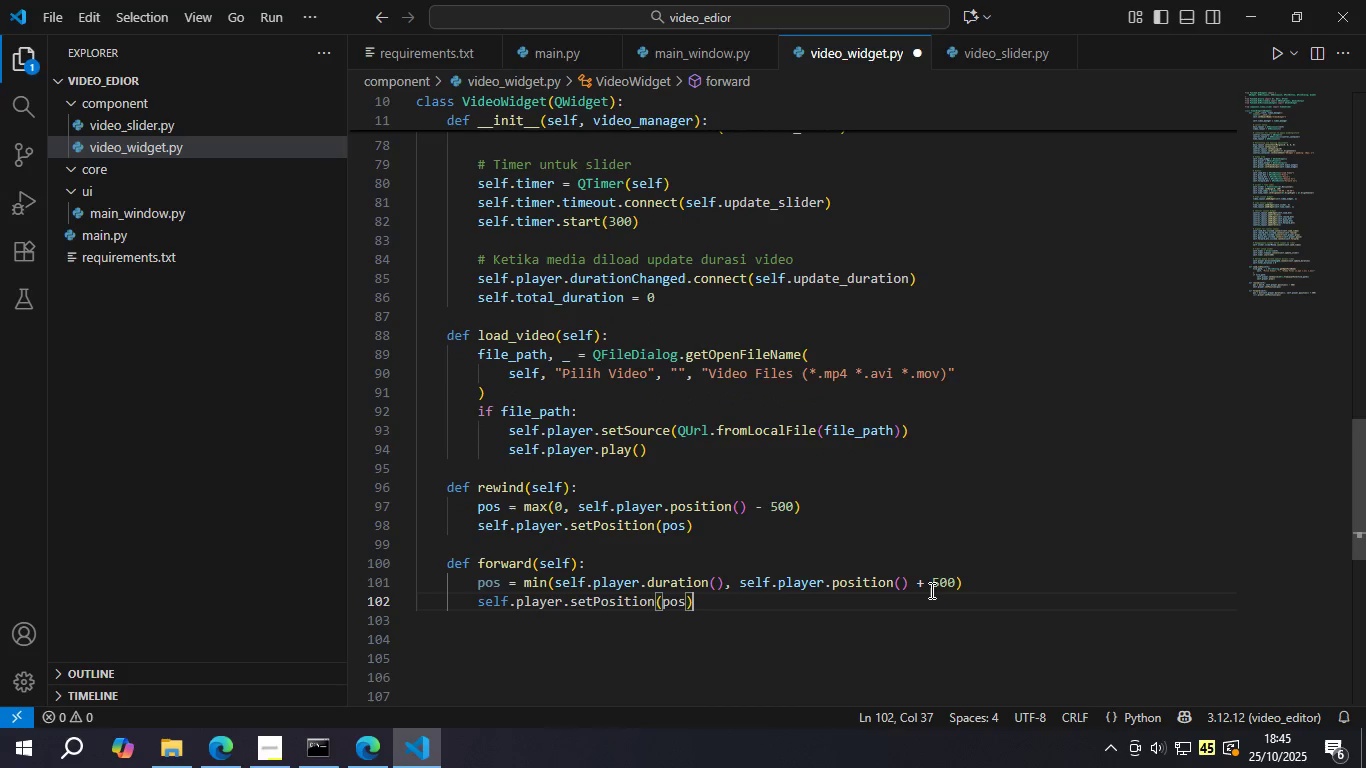 
key(Control+S)
 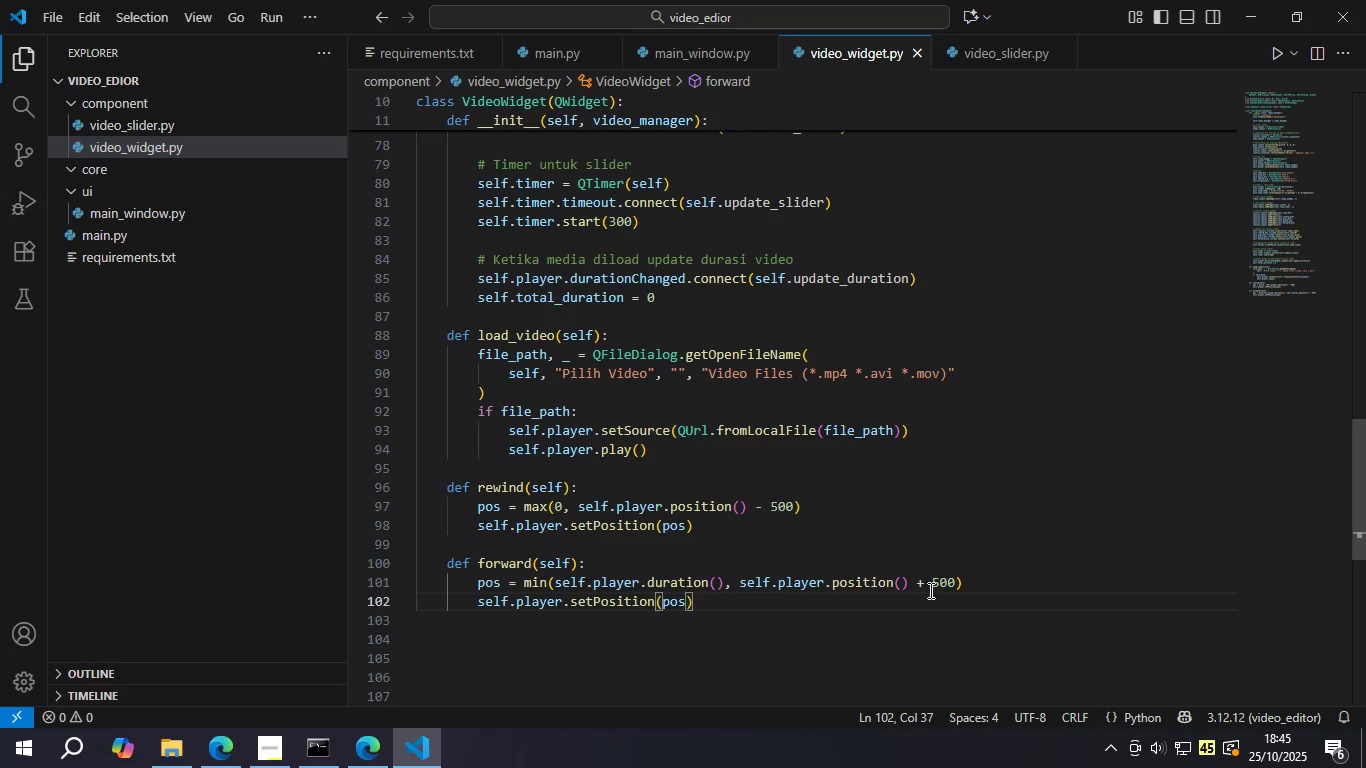 
key(Enter)
 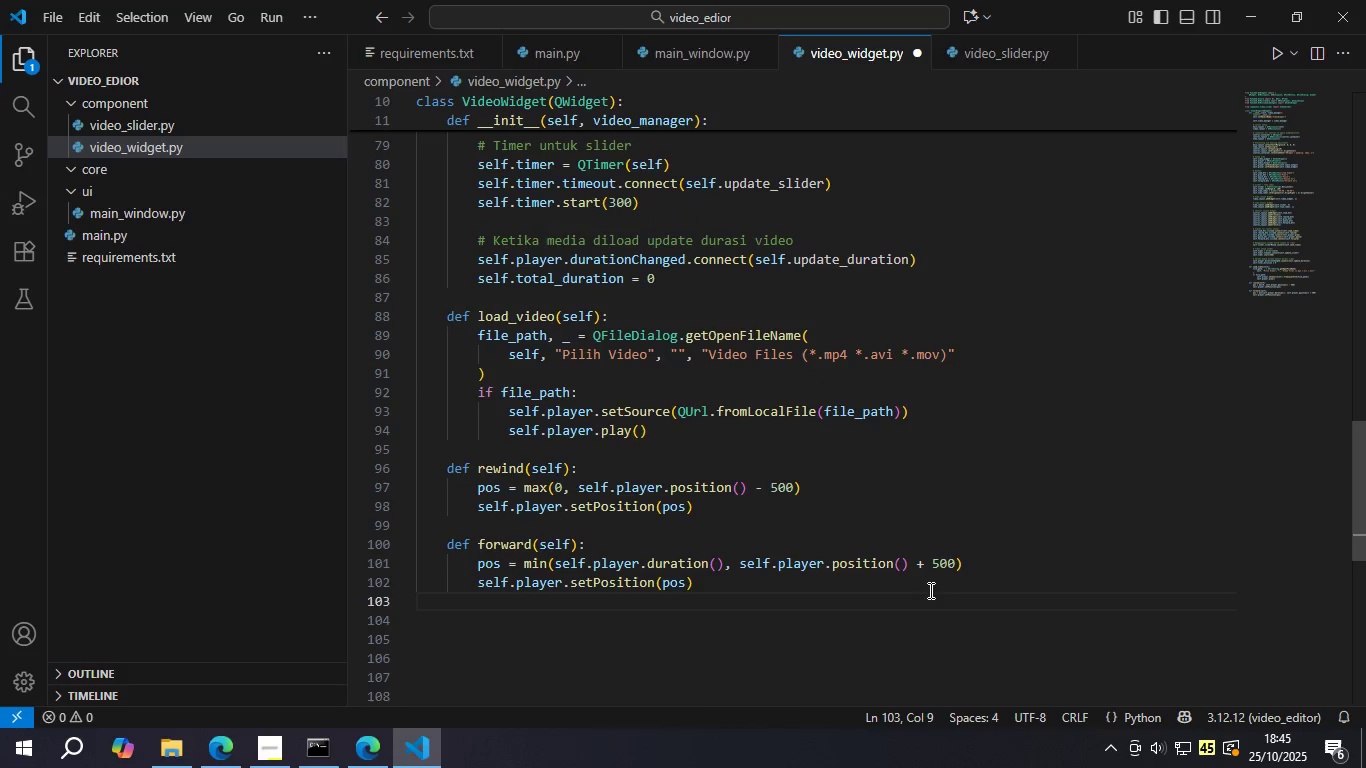 
key(Backspace)
 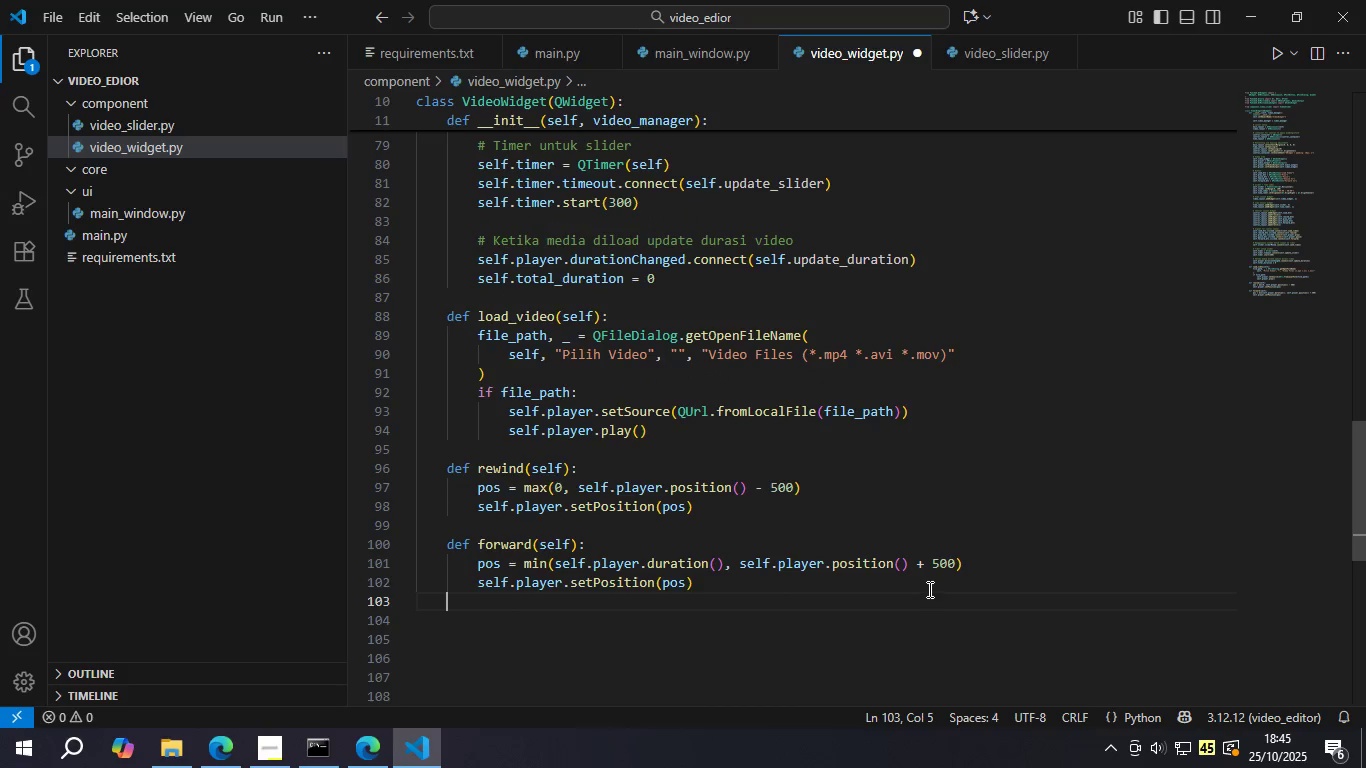 
key(Enter)
 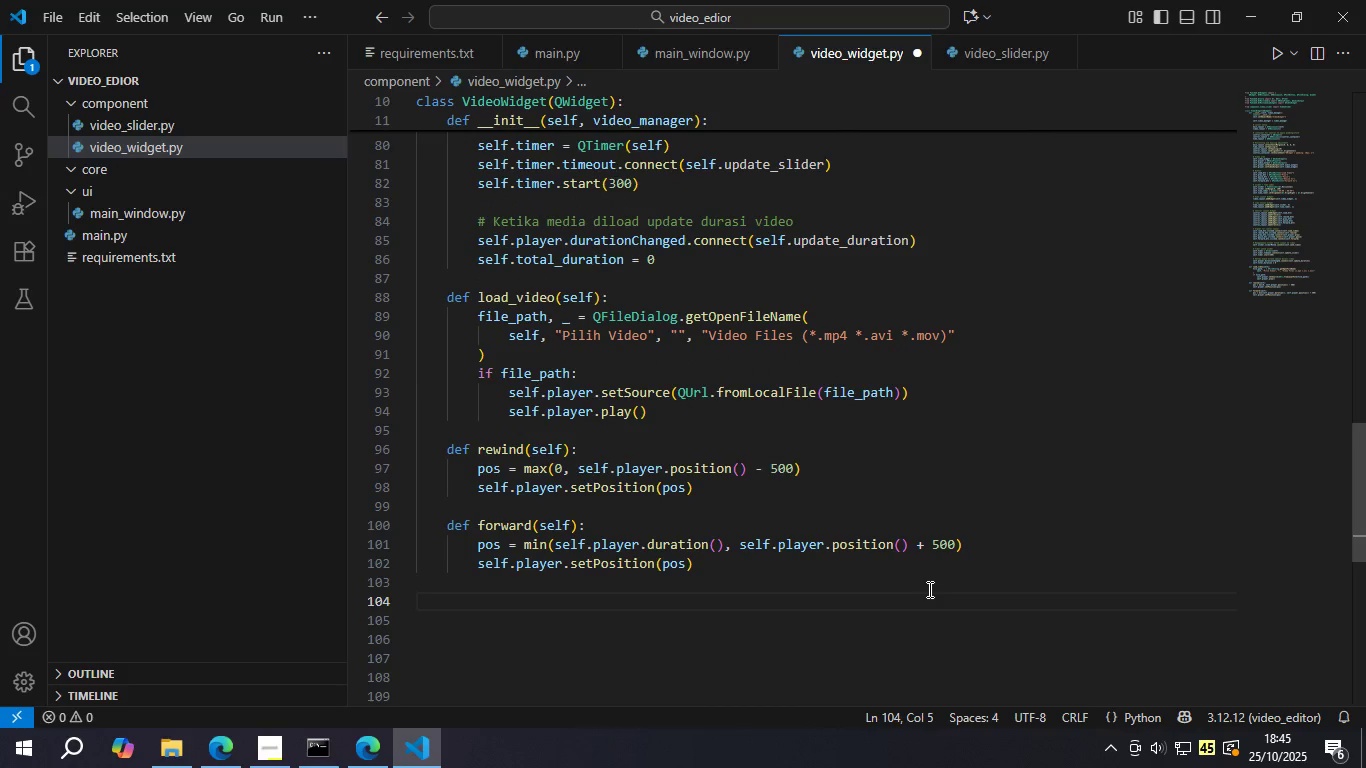 
type(def seek_vider)
key(Backspace)
type(o(self, value)
 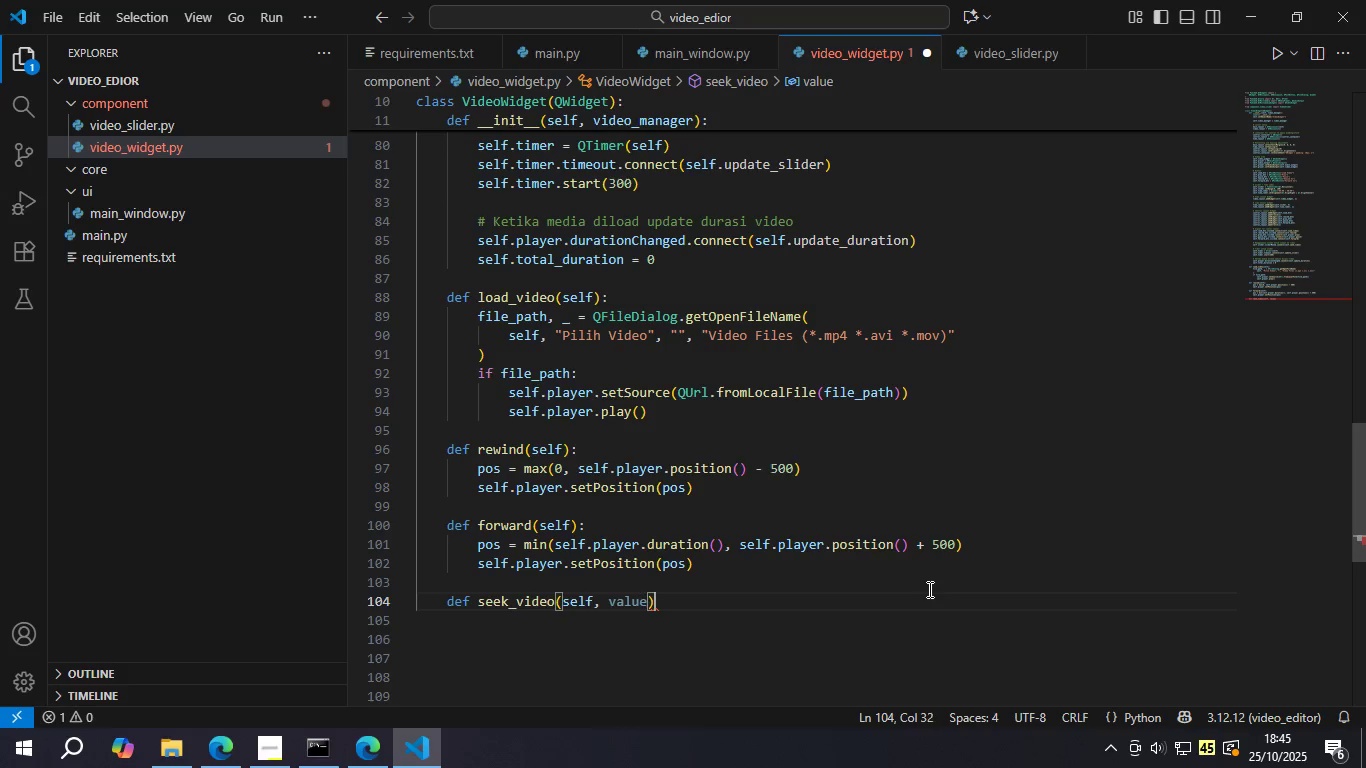 
 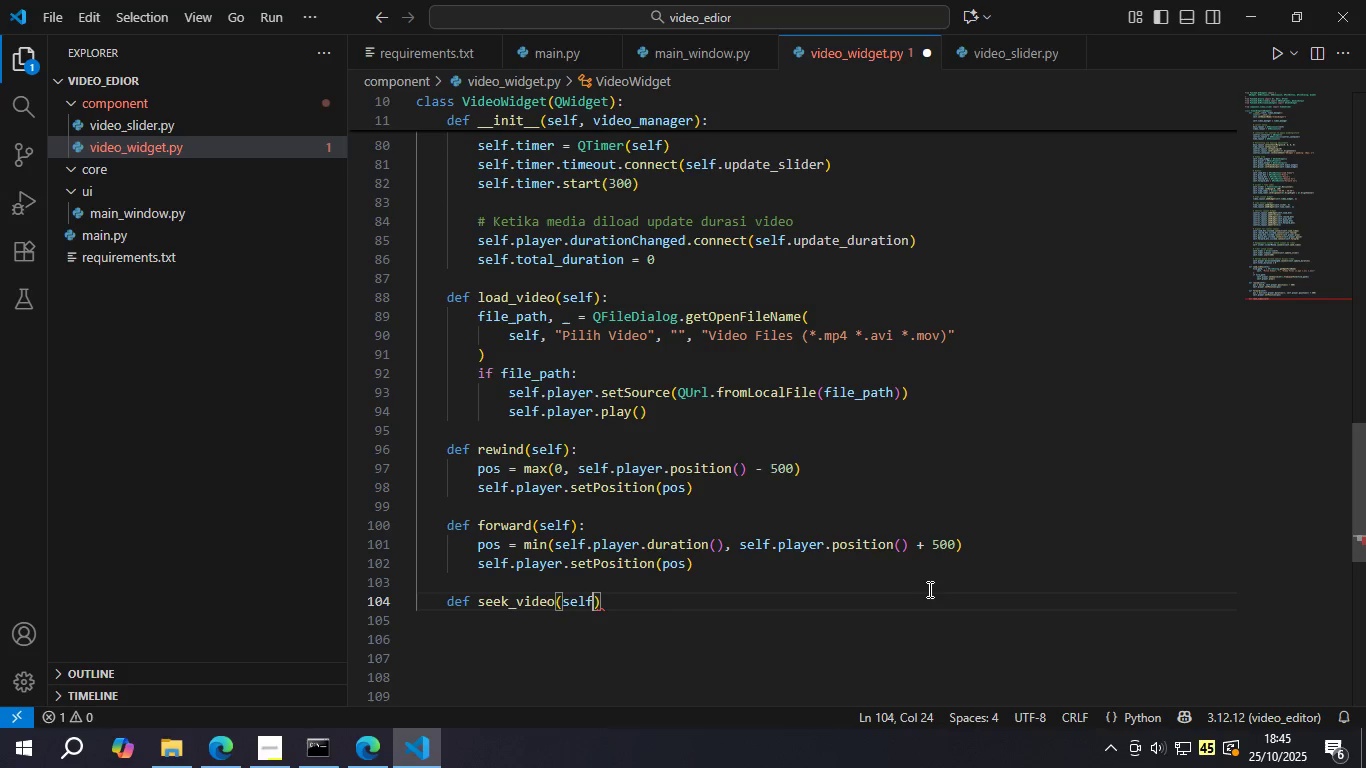 
key(ArrowRight)
 